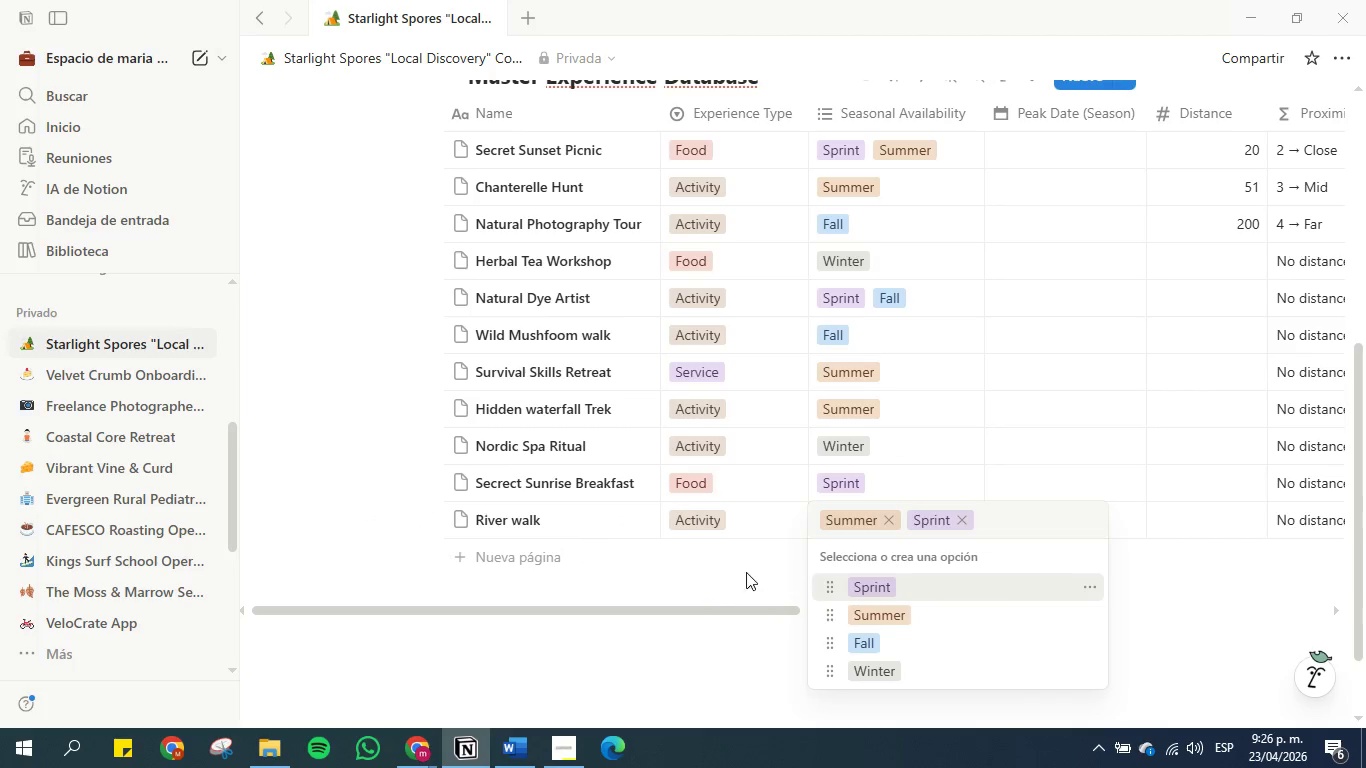 
left_click([739, 568])
 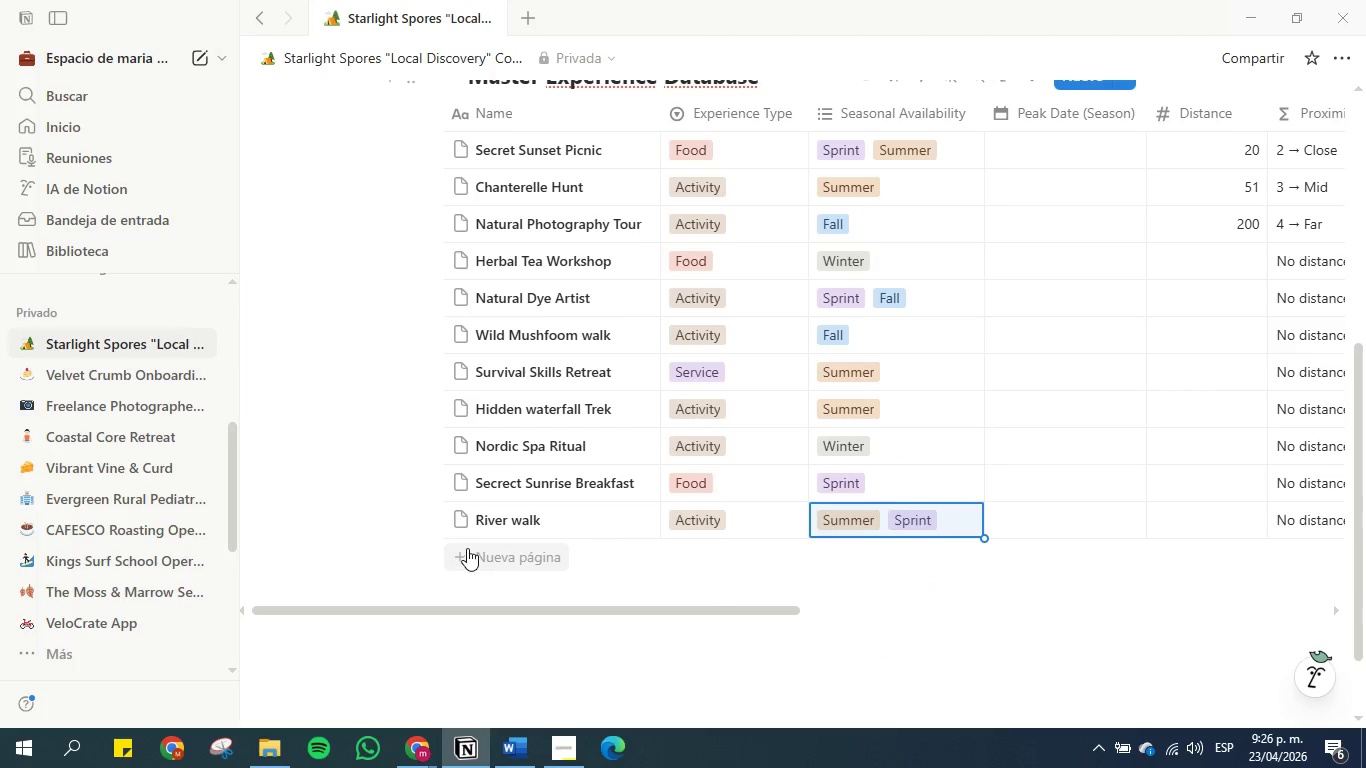 
left_click([478, 546])
 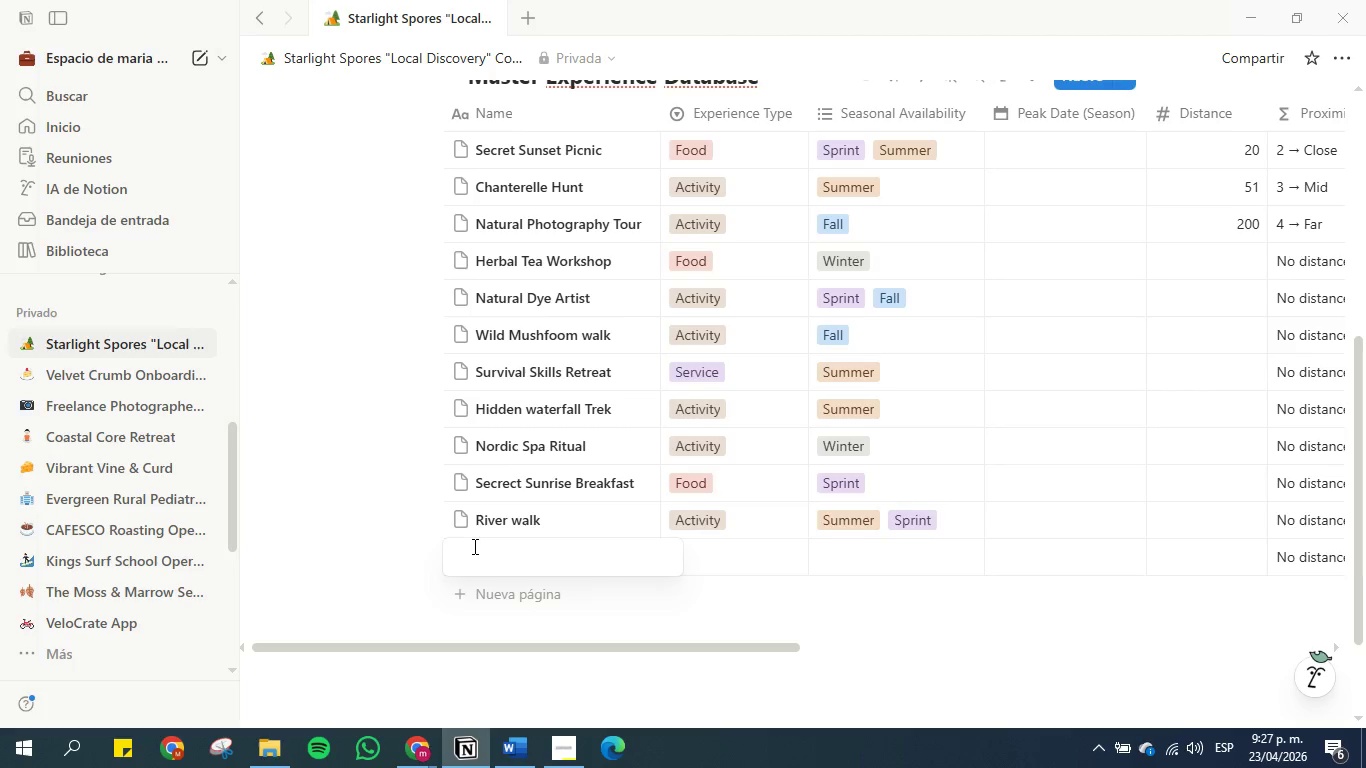 
wait(14.39)
 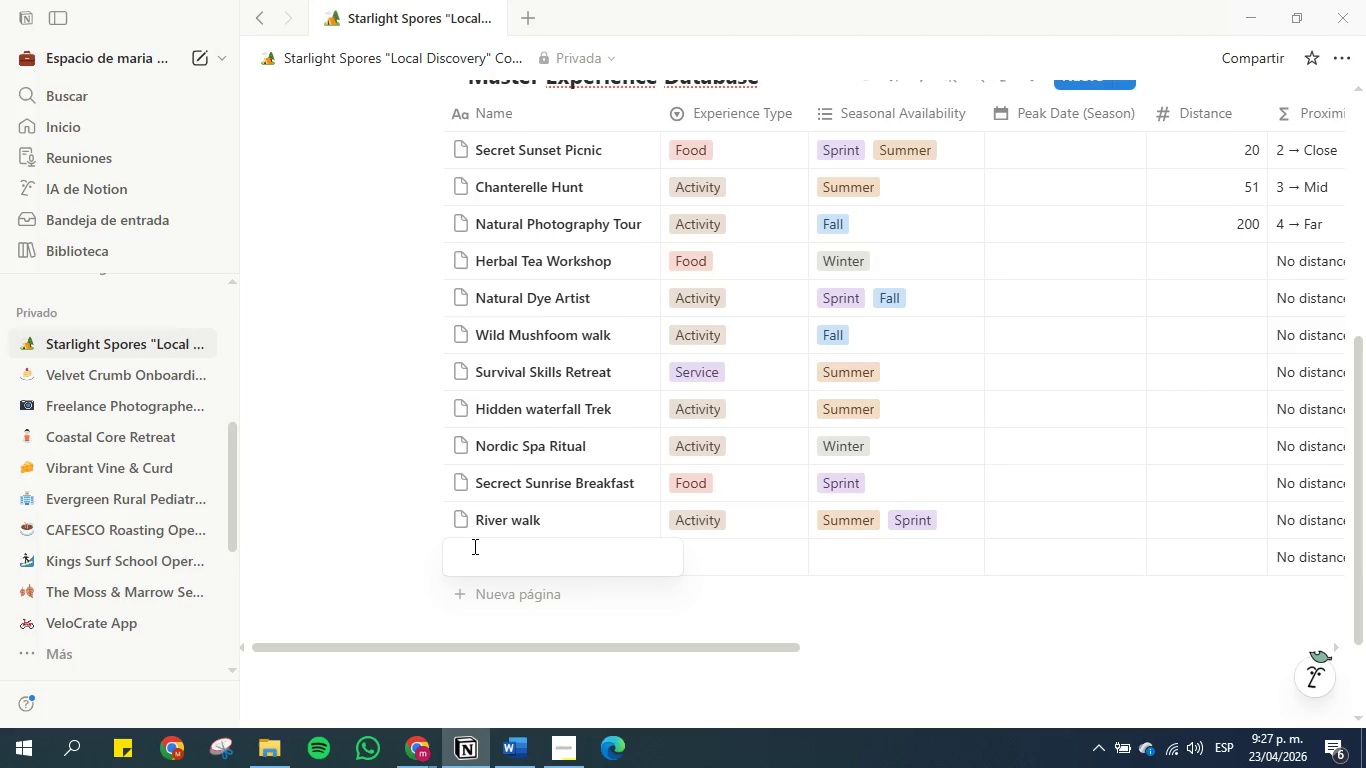 
type(Night Forest Walk )
 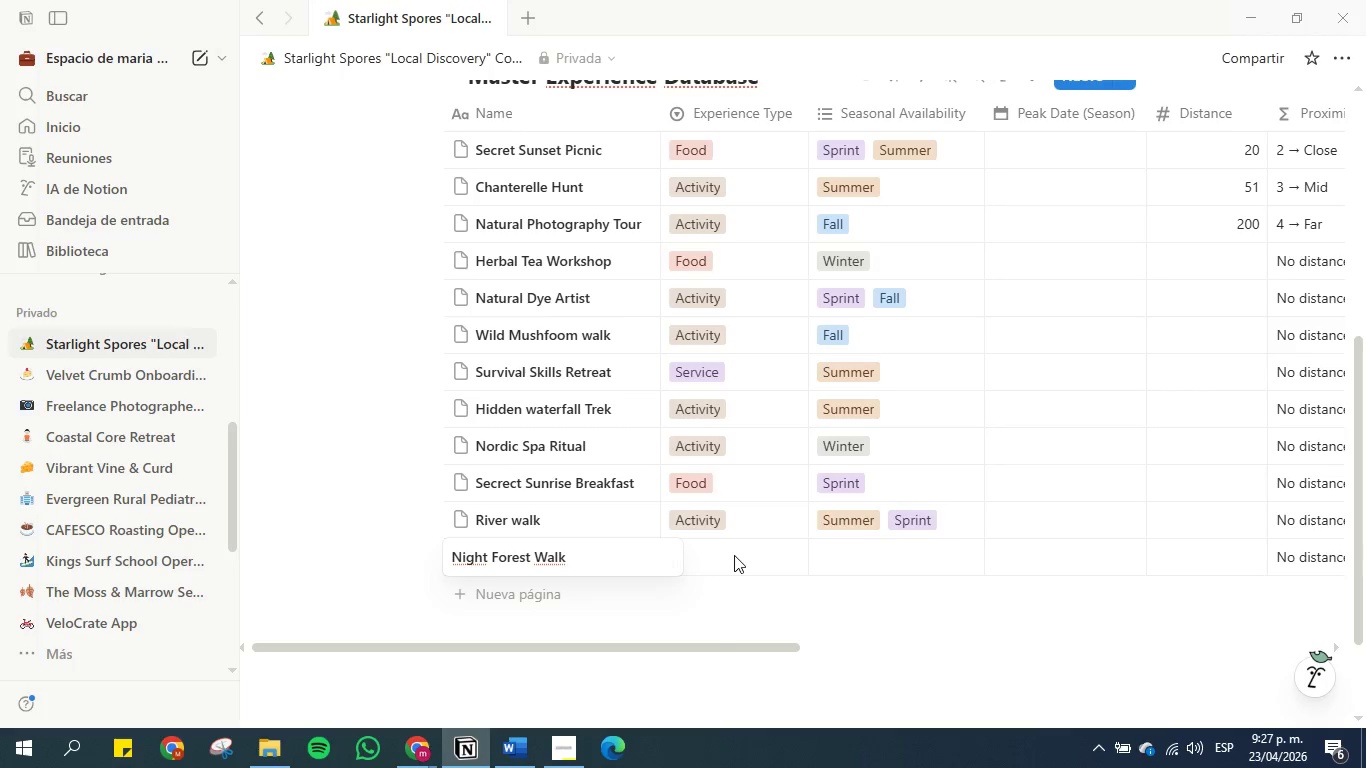 
double_click([734, 555])
 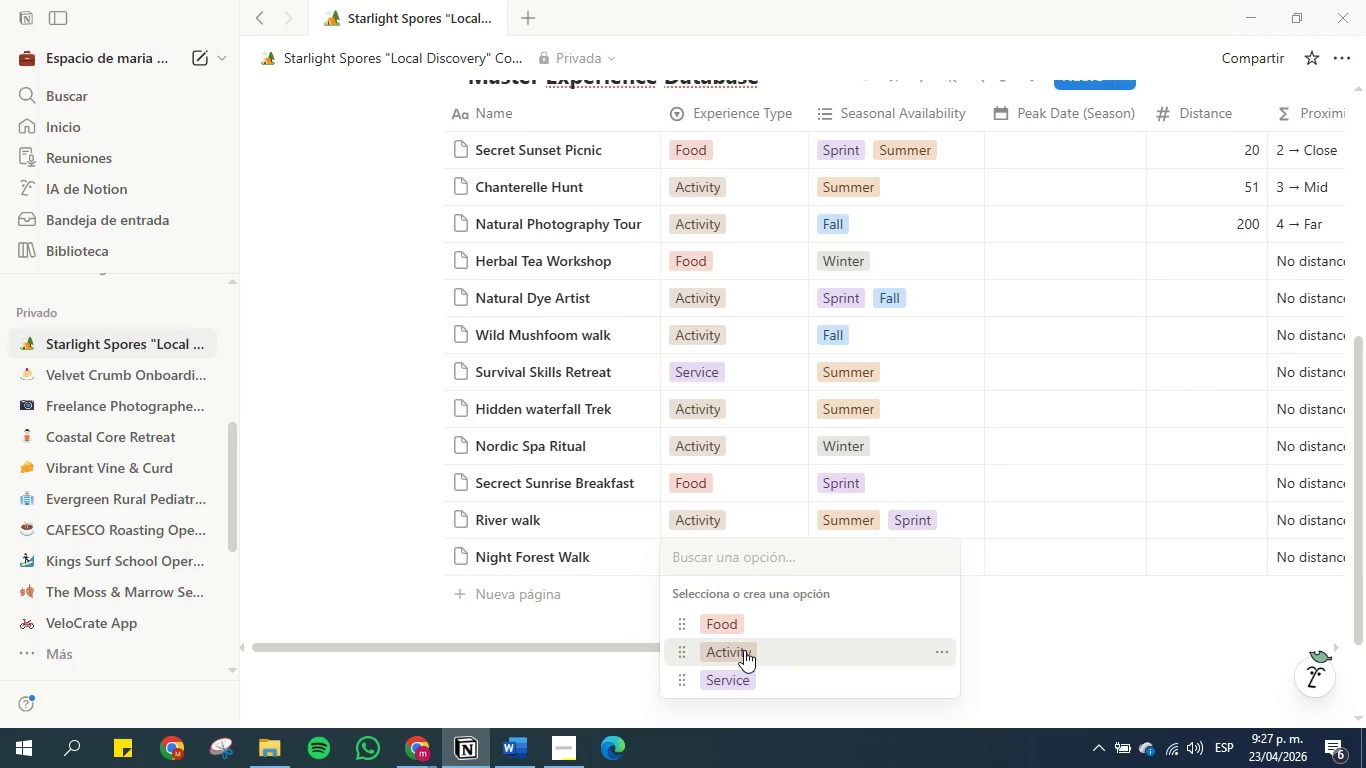 
left_click([744, 650])
 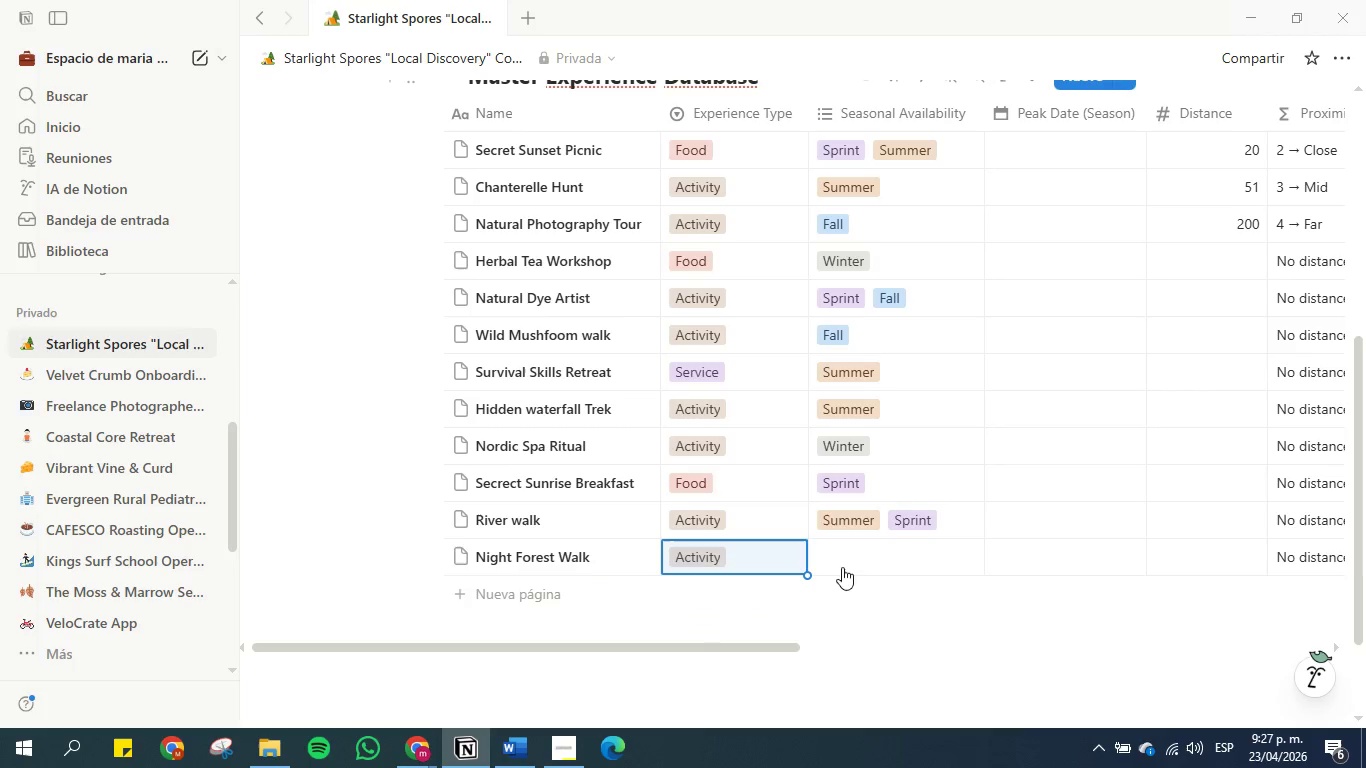 
left_click([854, 557])
 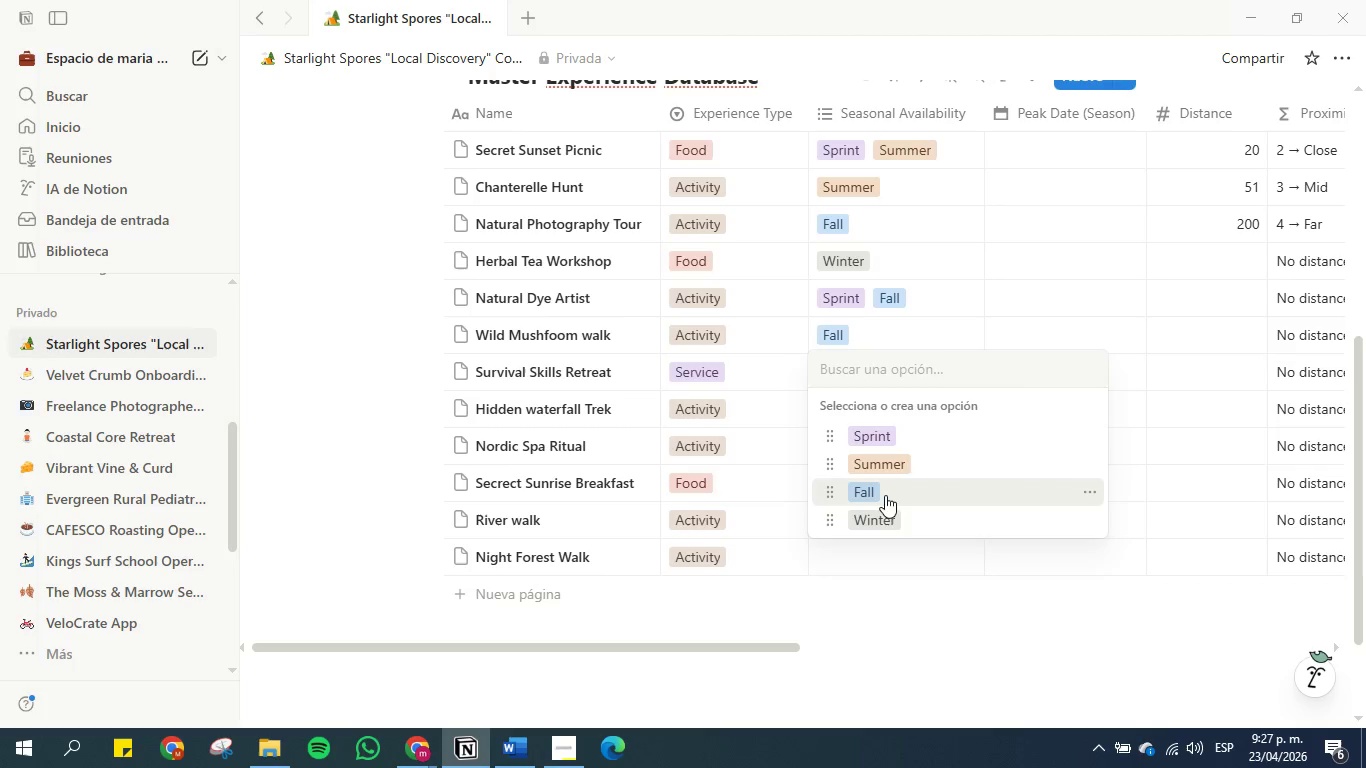 
left_click([897, 456])
 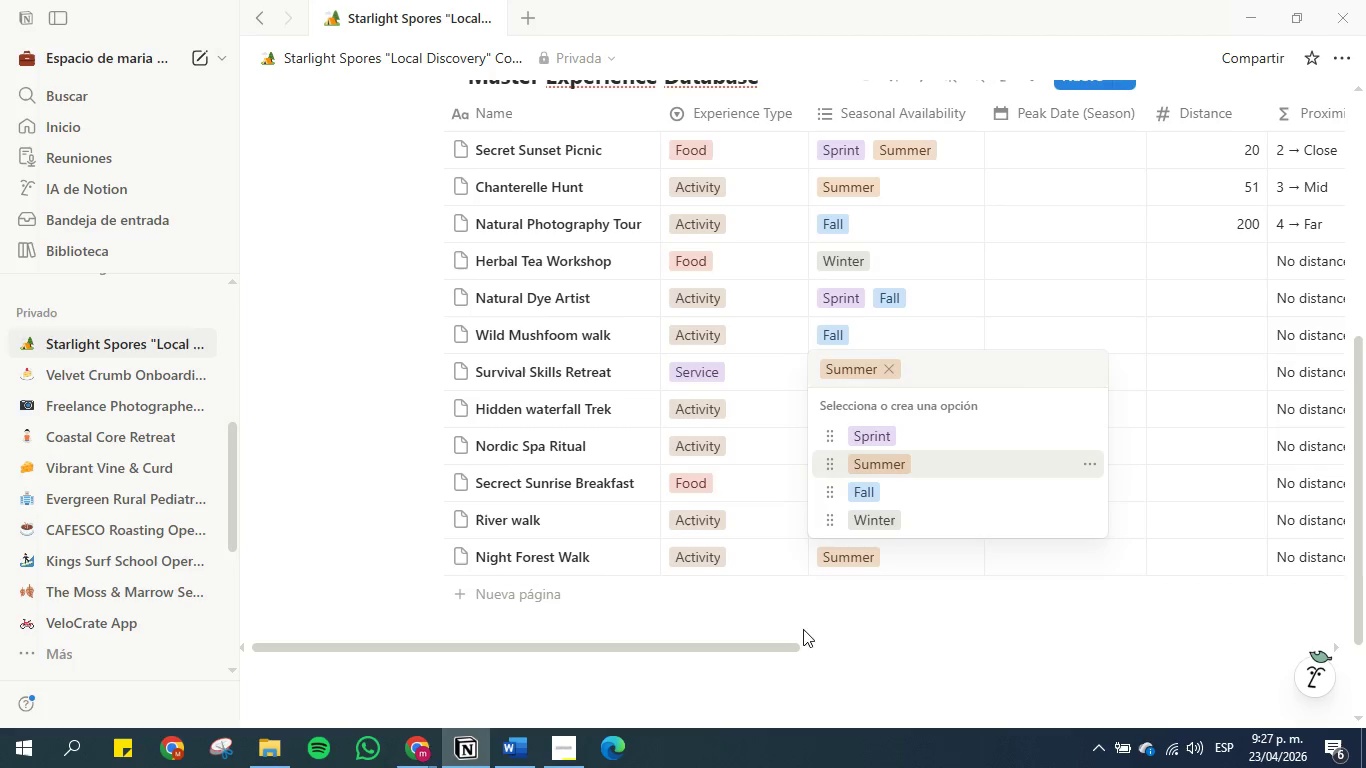 
left_click([803, 597])
 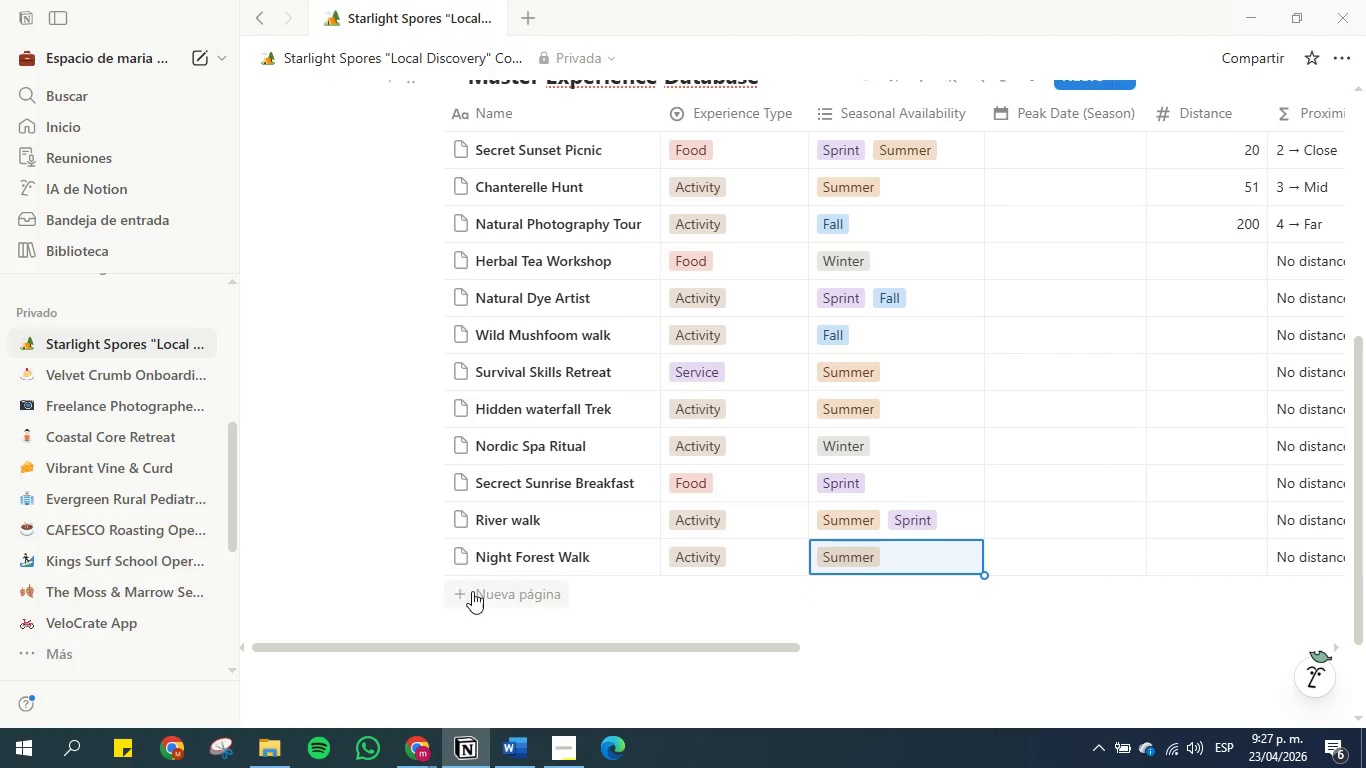 
left_click([472, 591])
 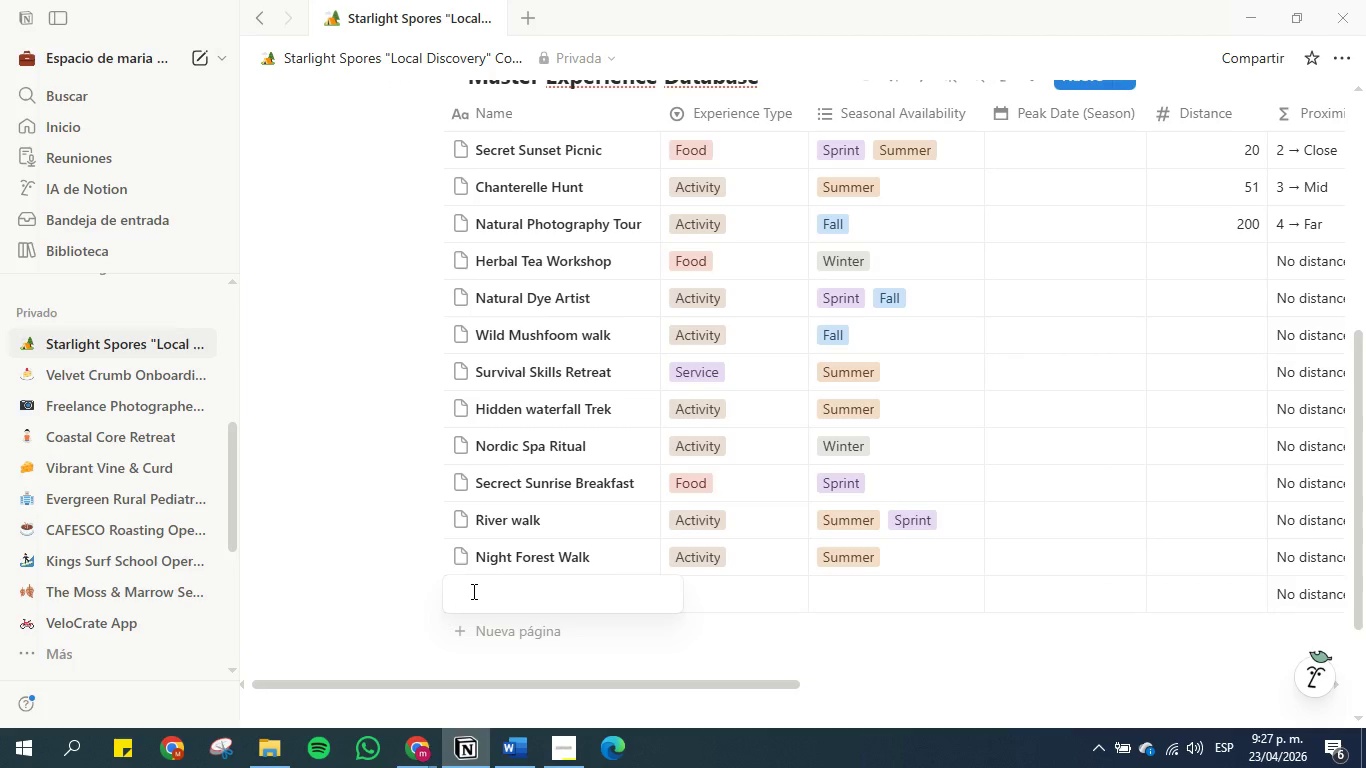 
wait(6.94)
 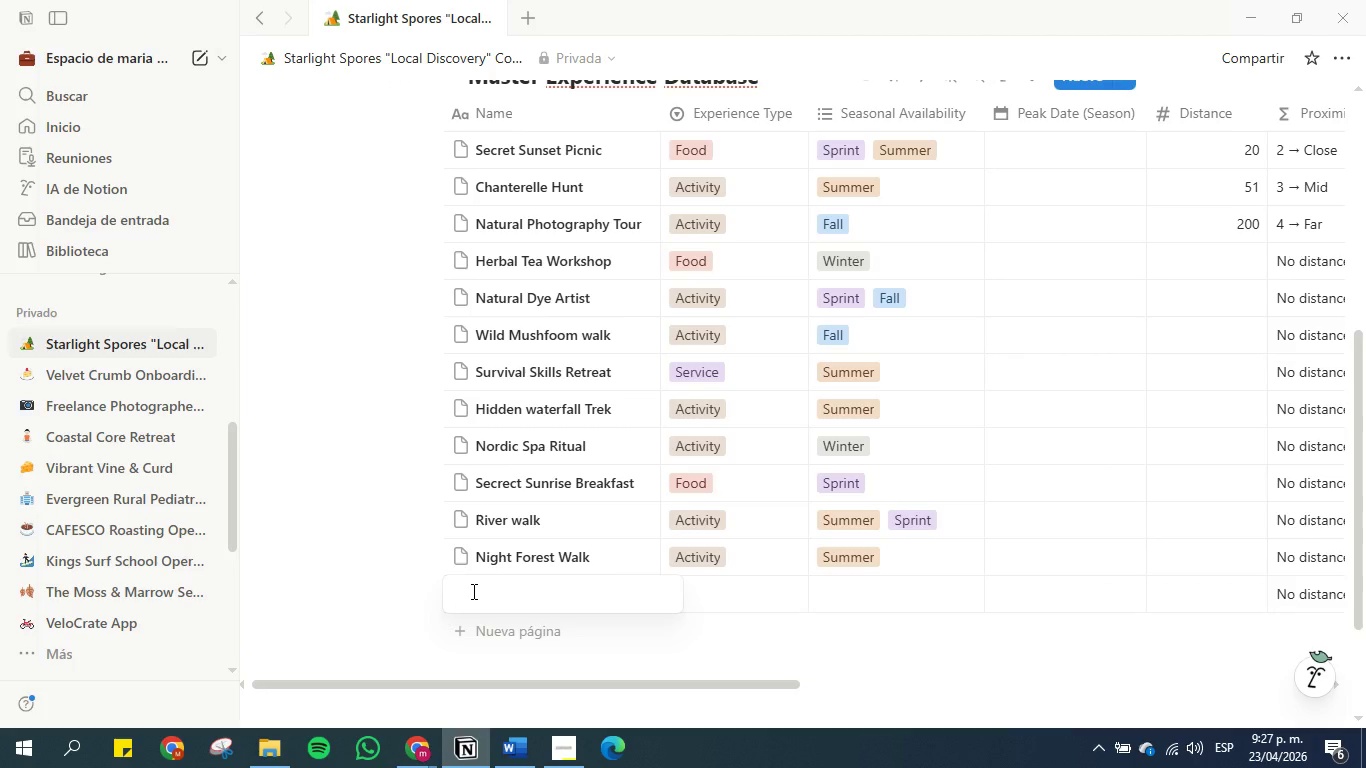 
type(River Stone)
 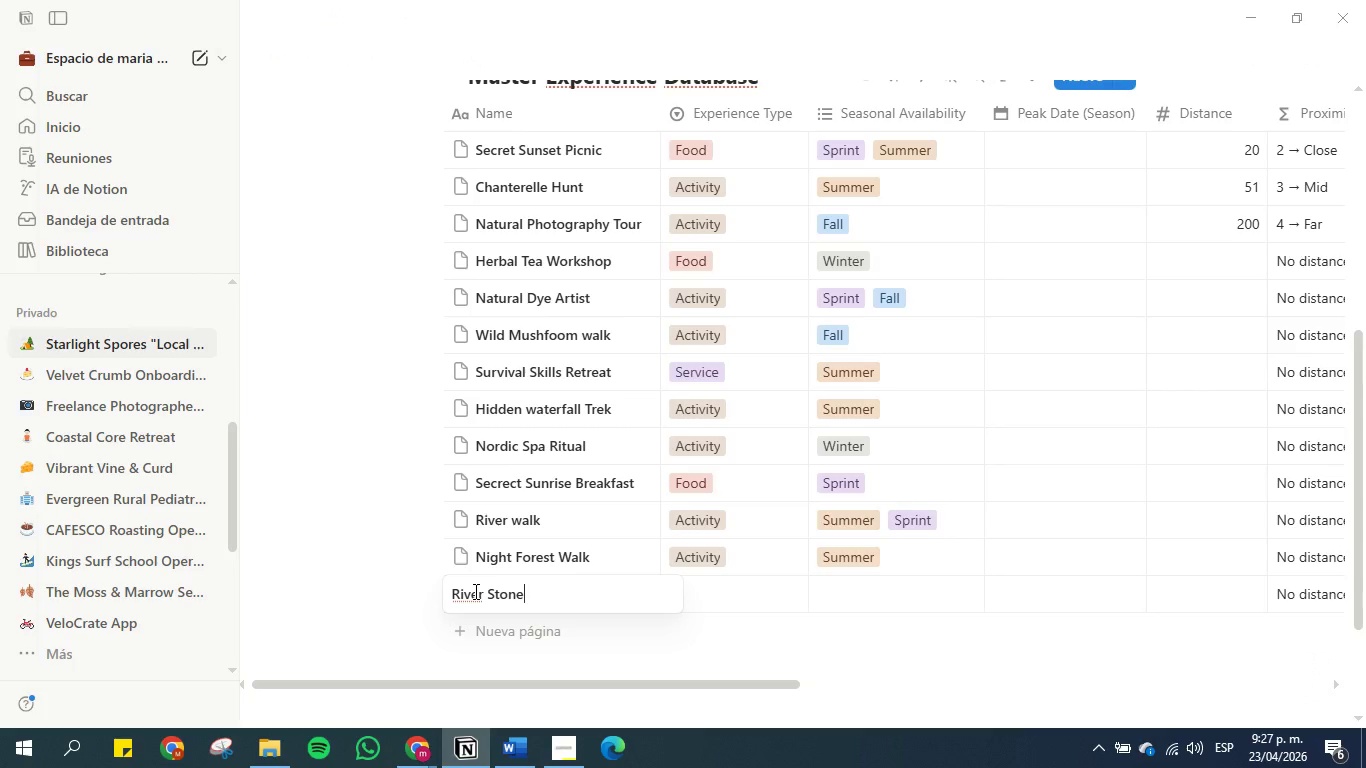 
type( Cooking )
 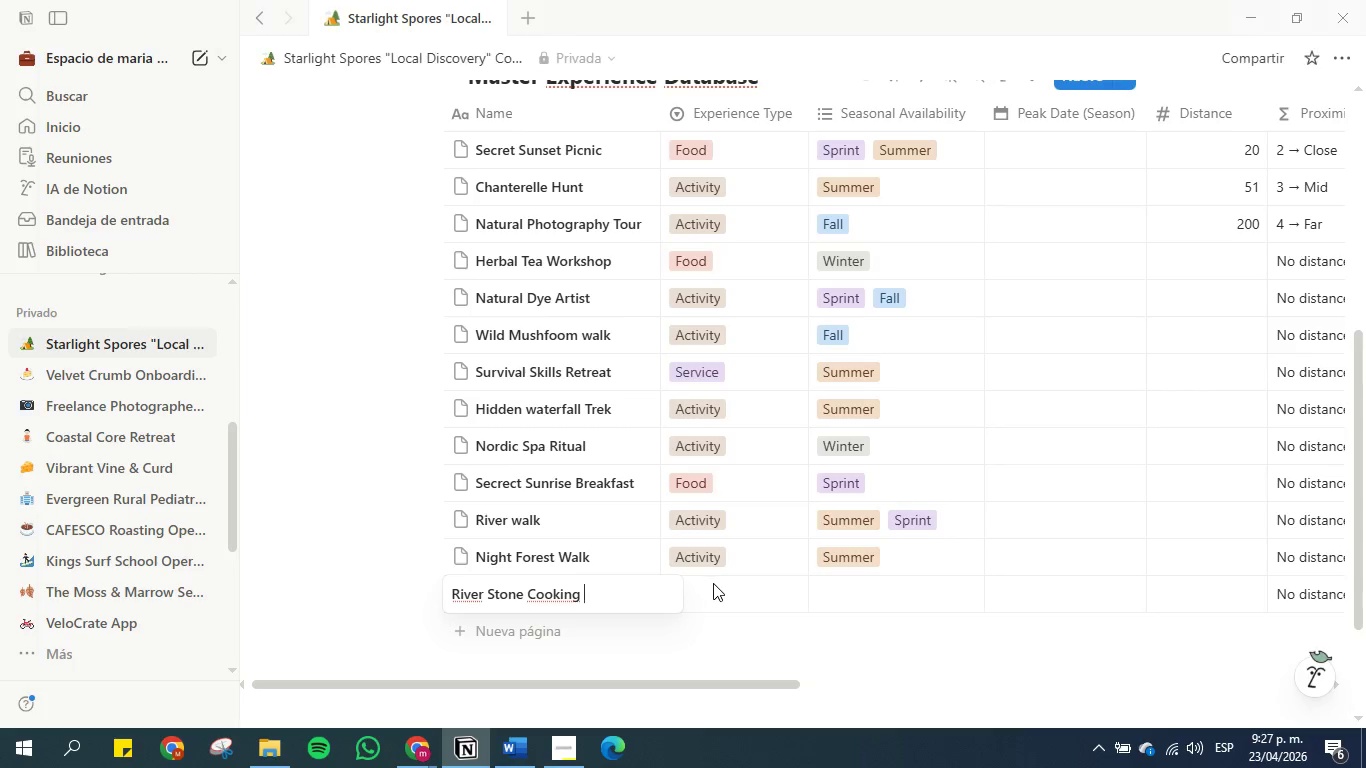 
double_click([712, 591])
 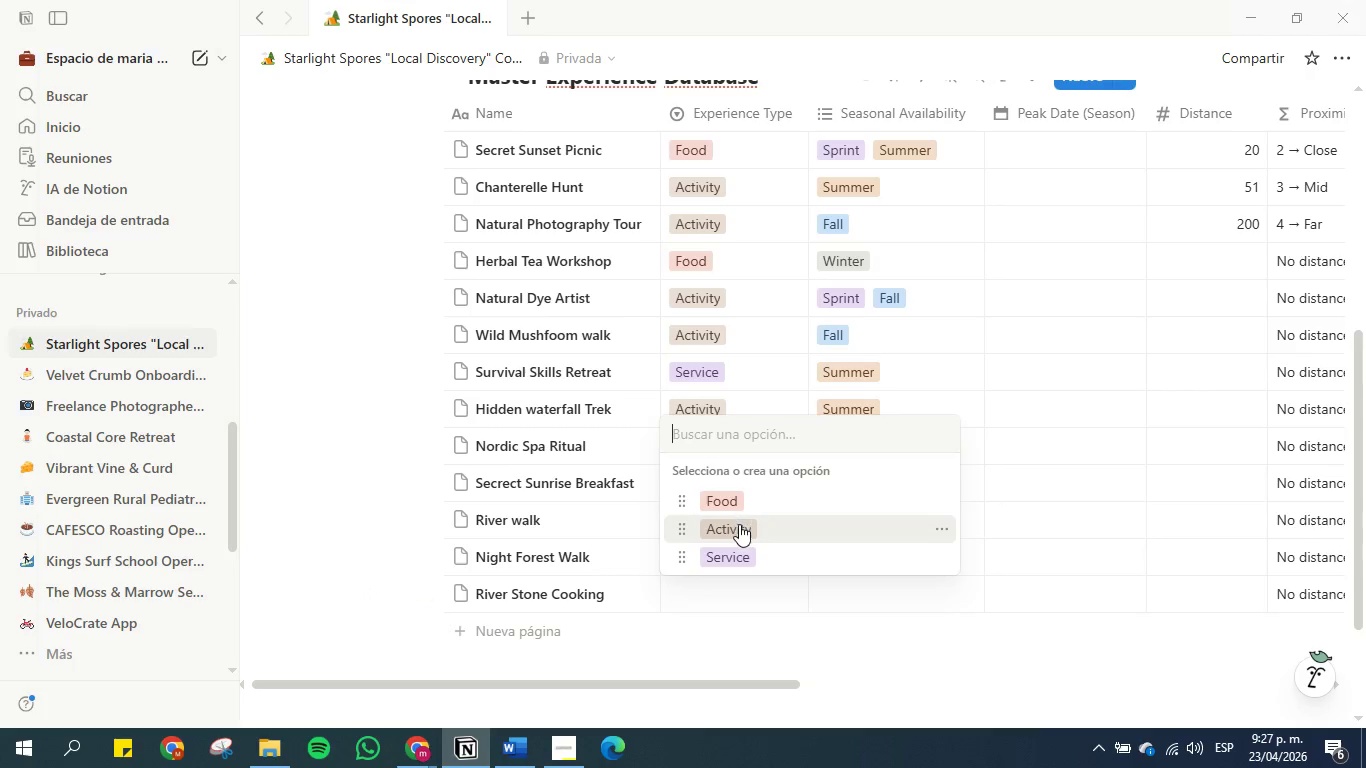 
left_click([739, 524])
 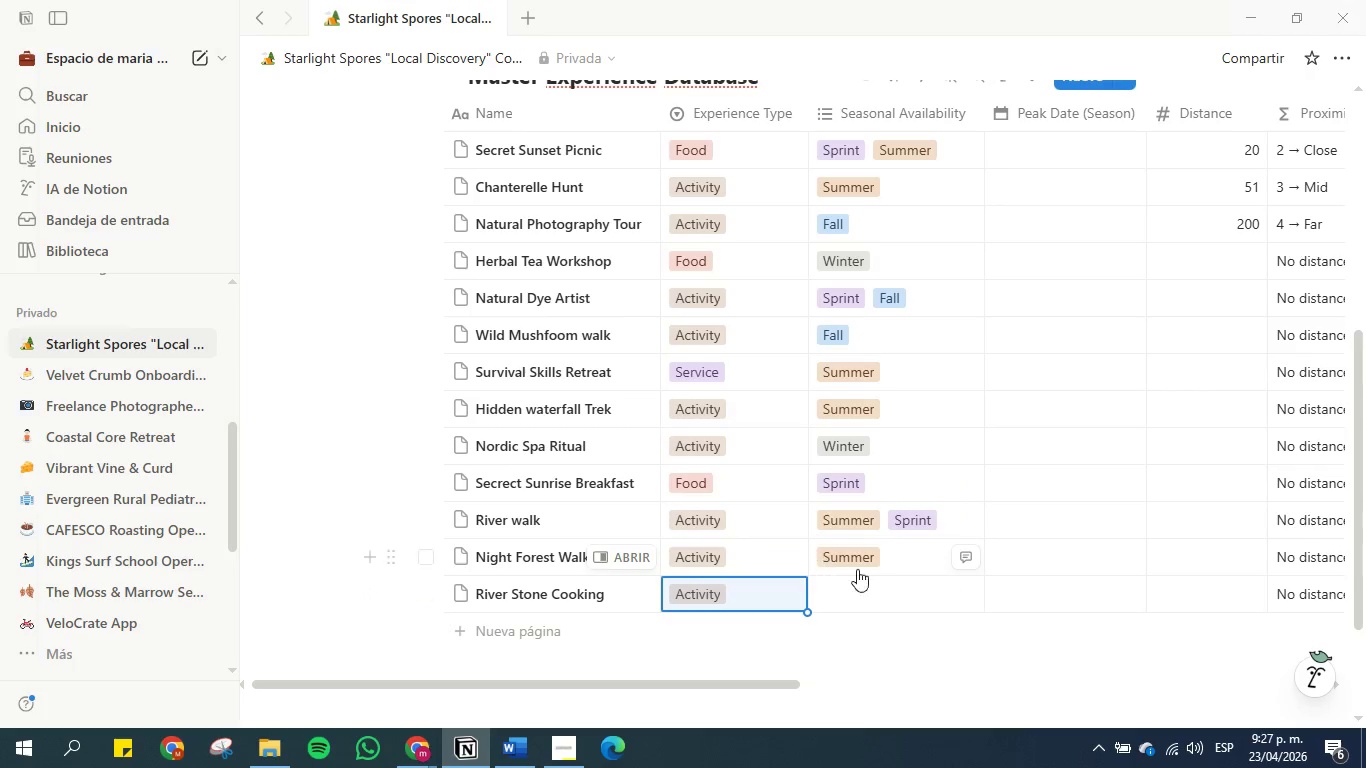 
left_click([863, 580])
 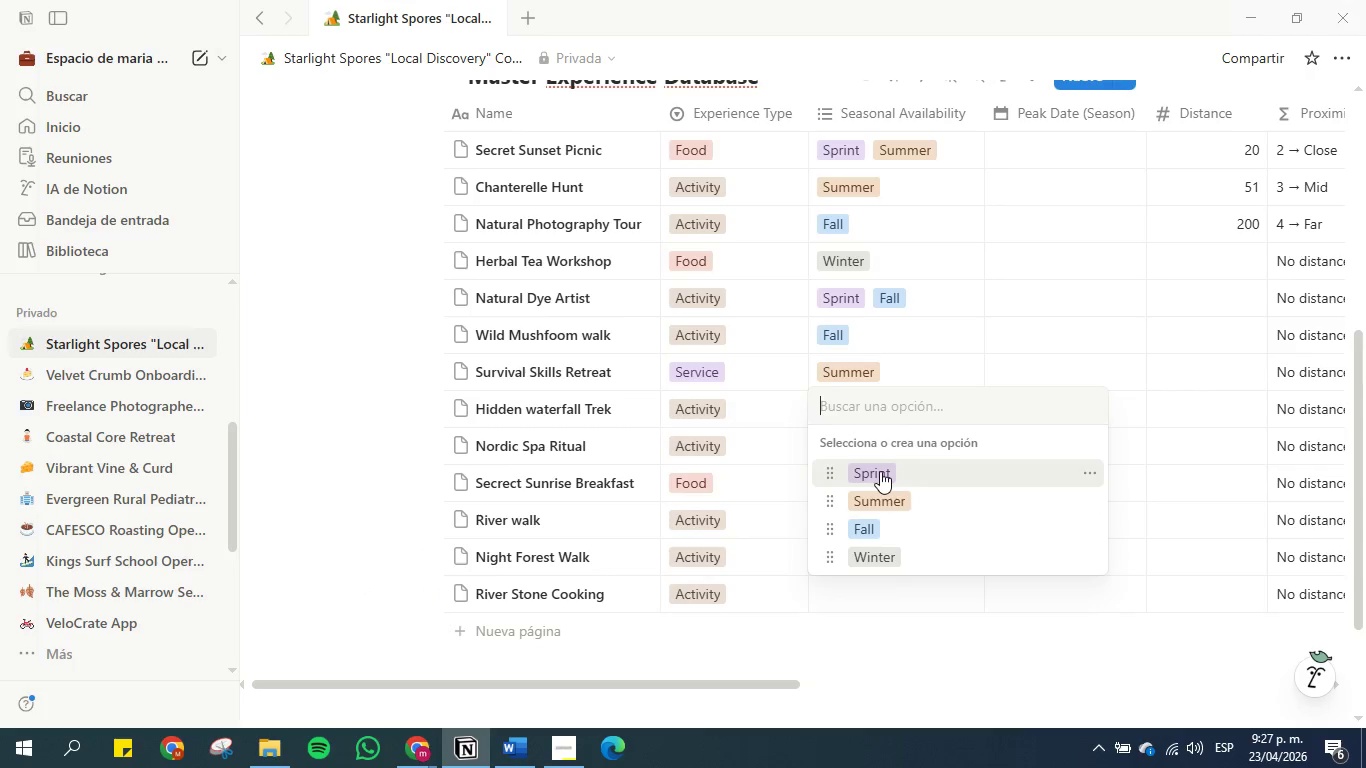 
left_click([884, 494])
 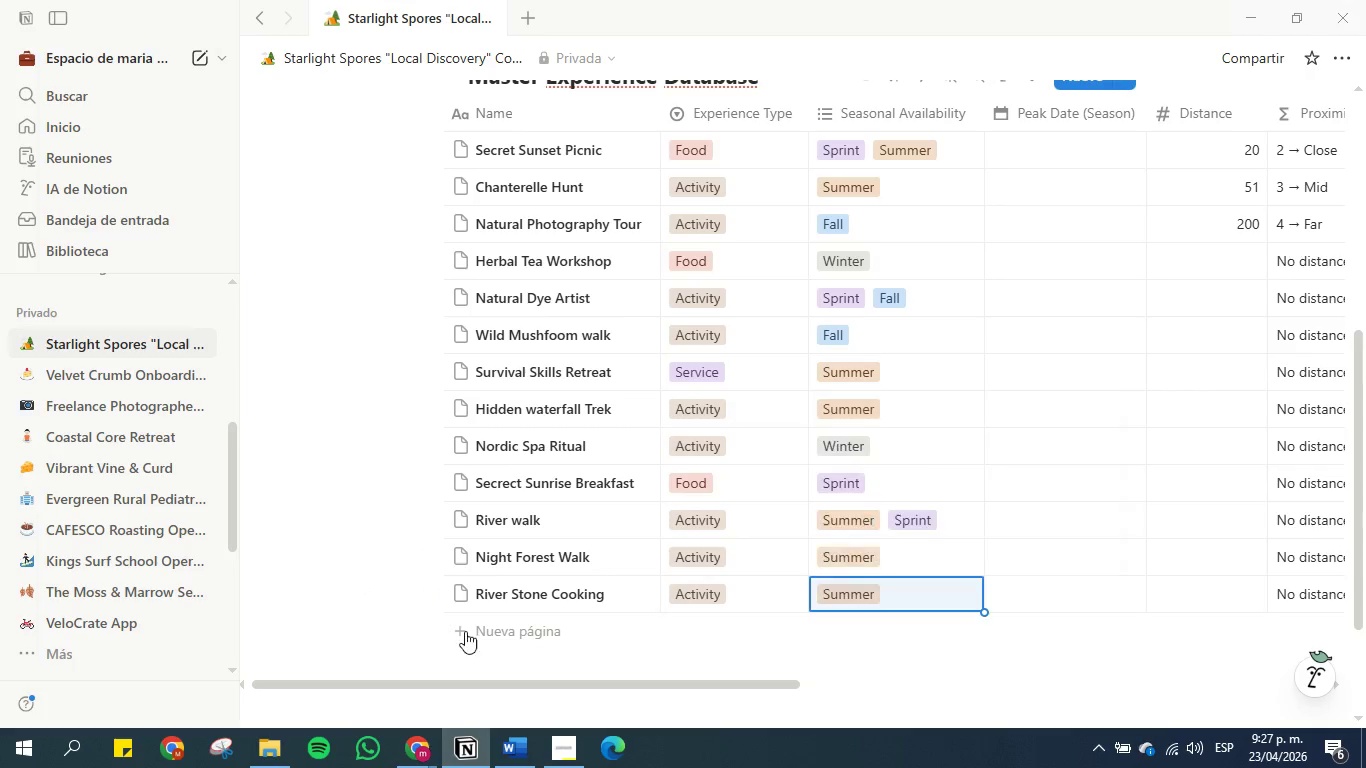 
double_click([473, 629])
 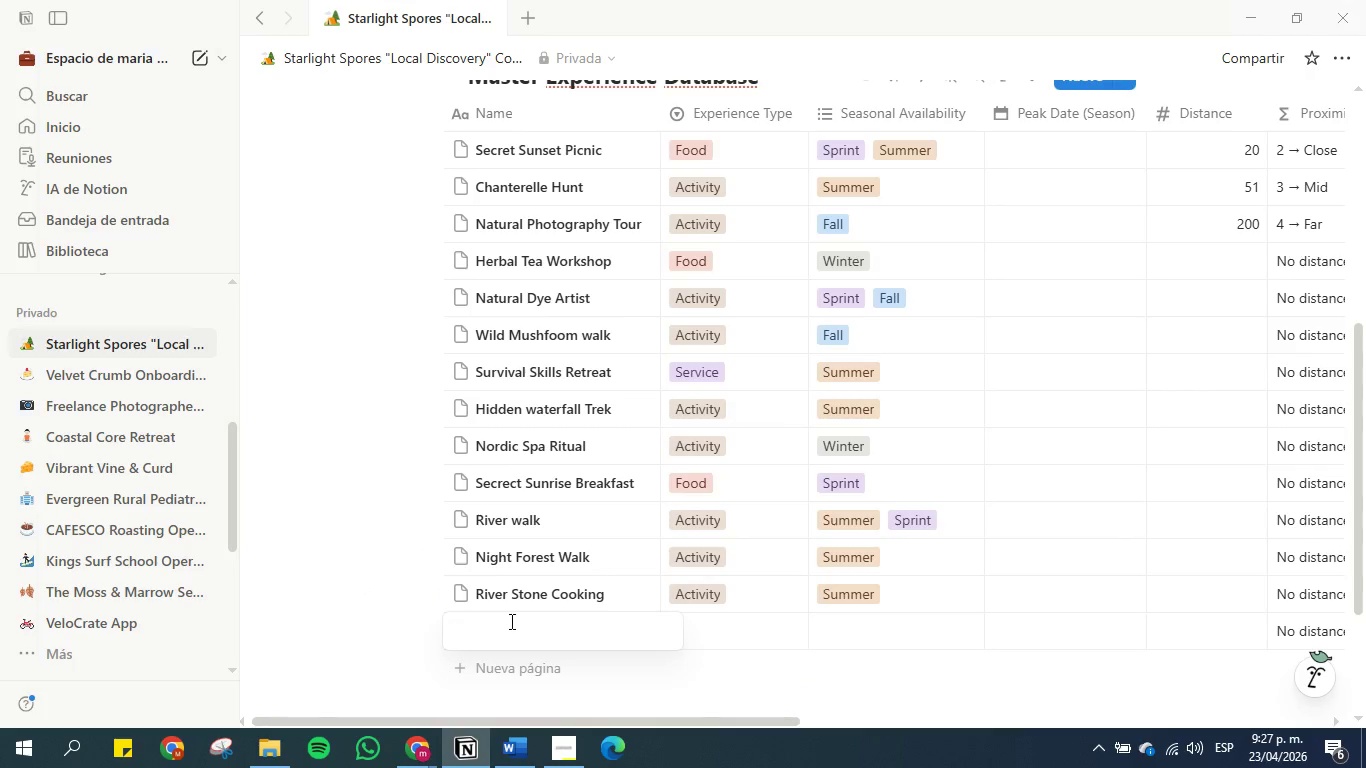 
left_click([510, 621])
 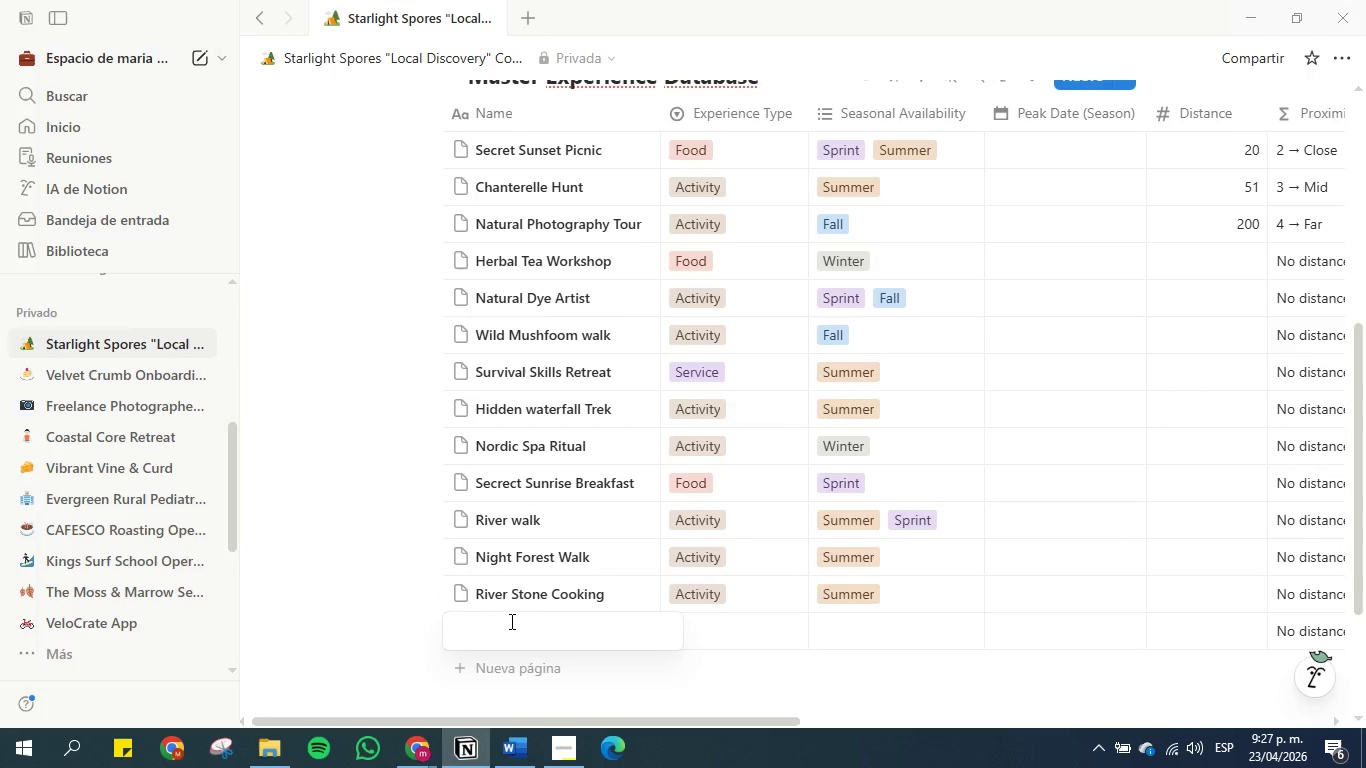 
type(Choo)
key(Backspace)
type(colat )
key(Backspace)
 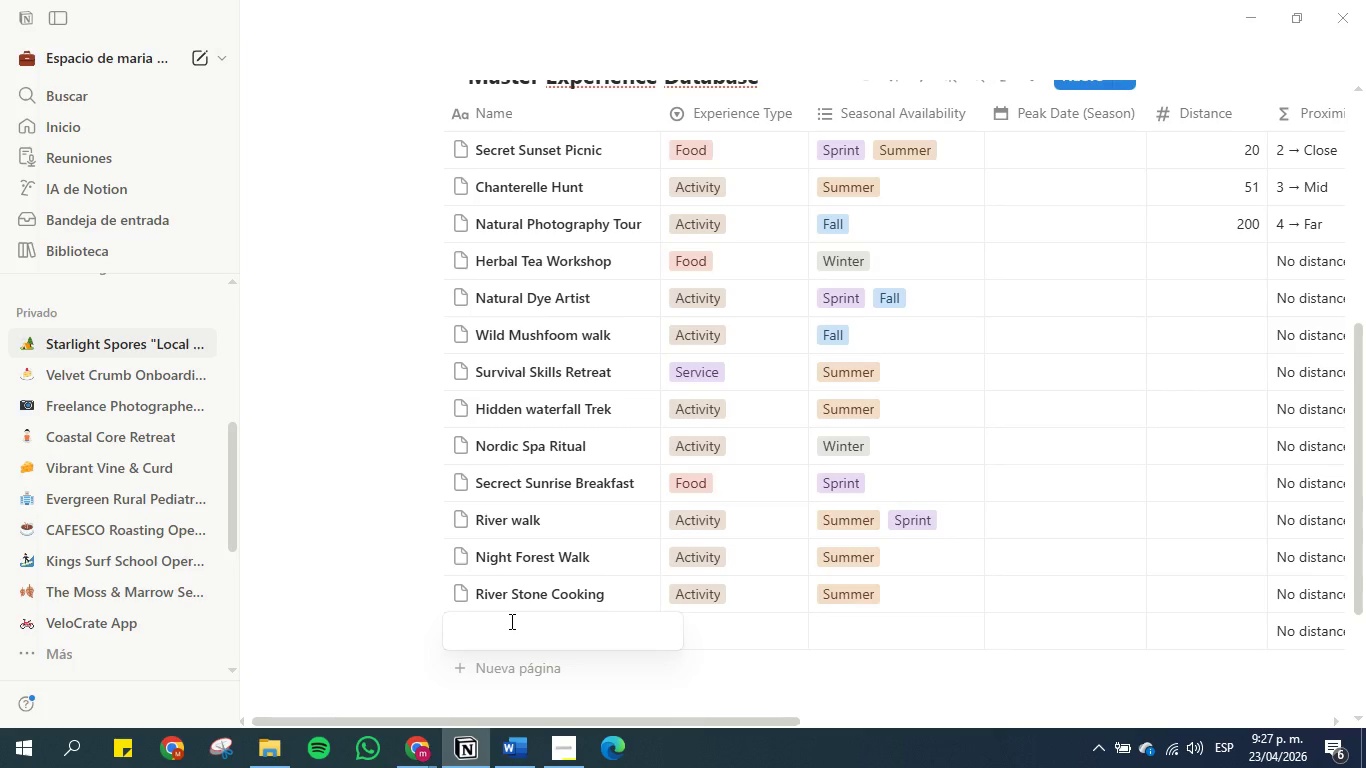 
left_click([427, 749])
 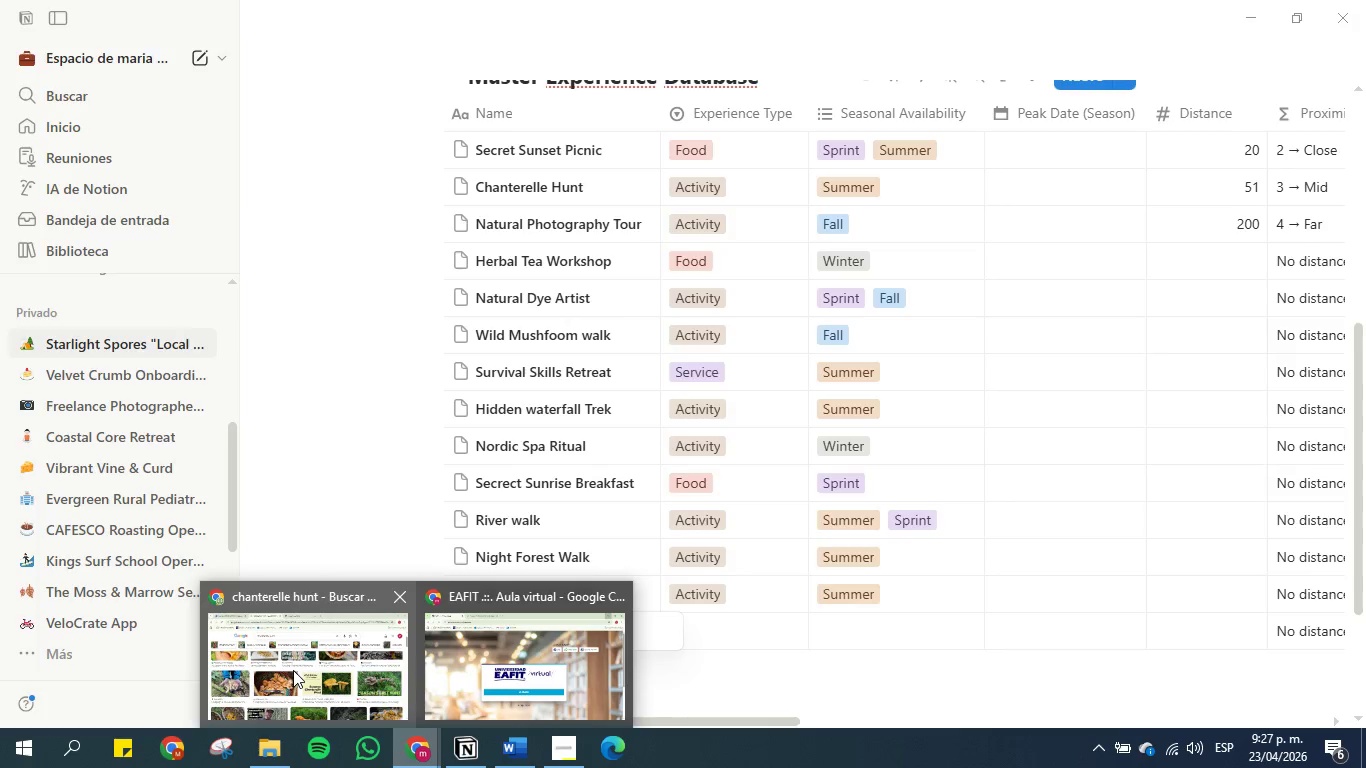 
left_click([294, 666])
 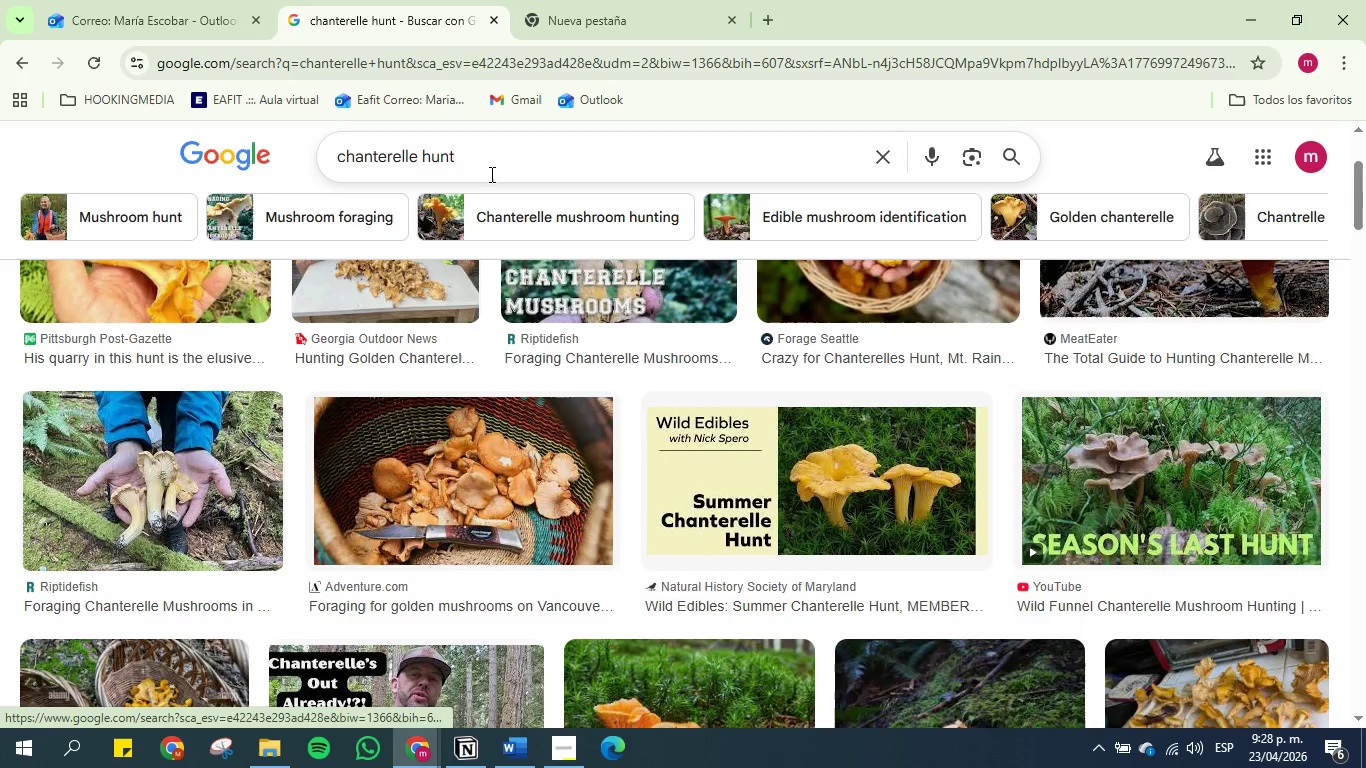 
double_click([490, 174])
 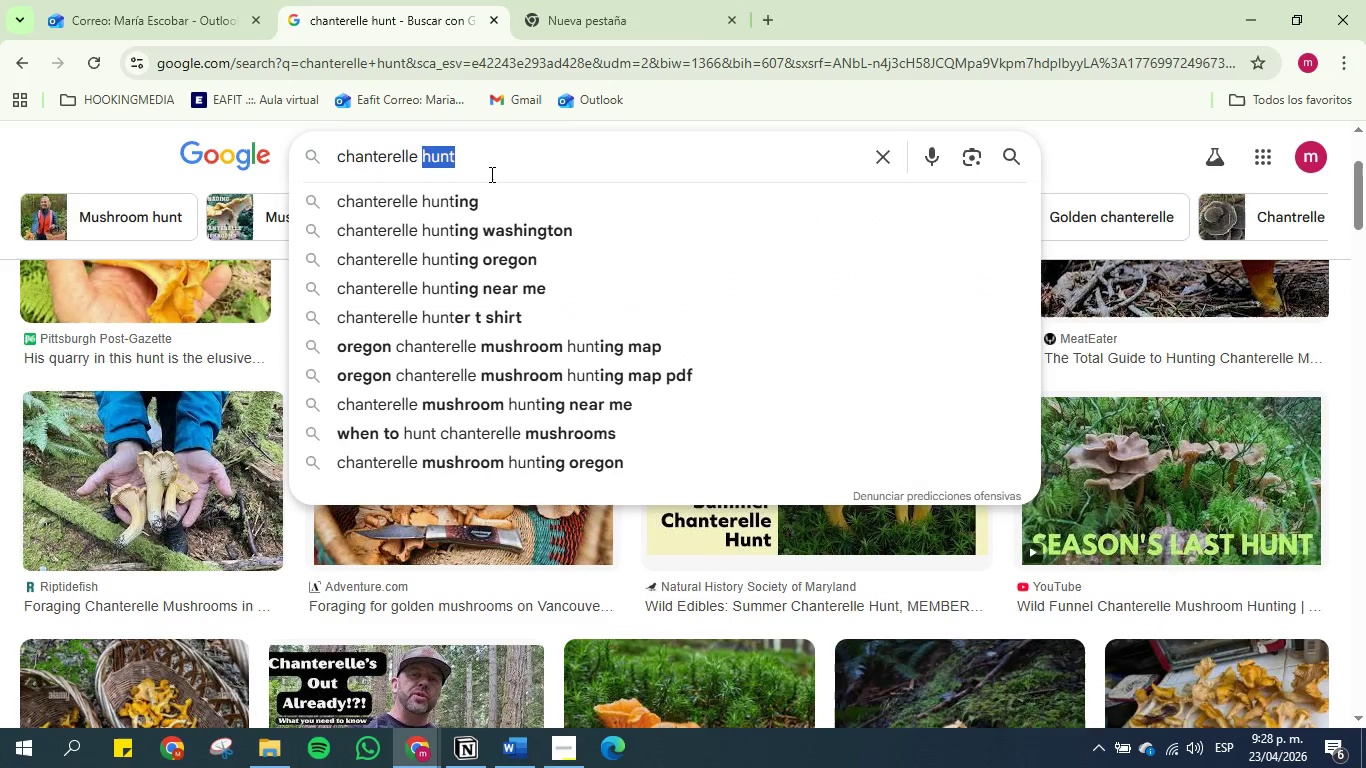 
triple_click([490, 174])
 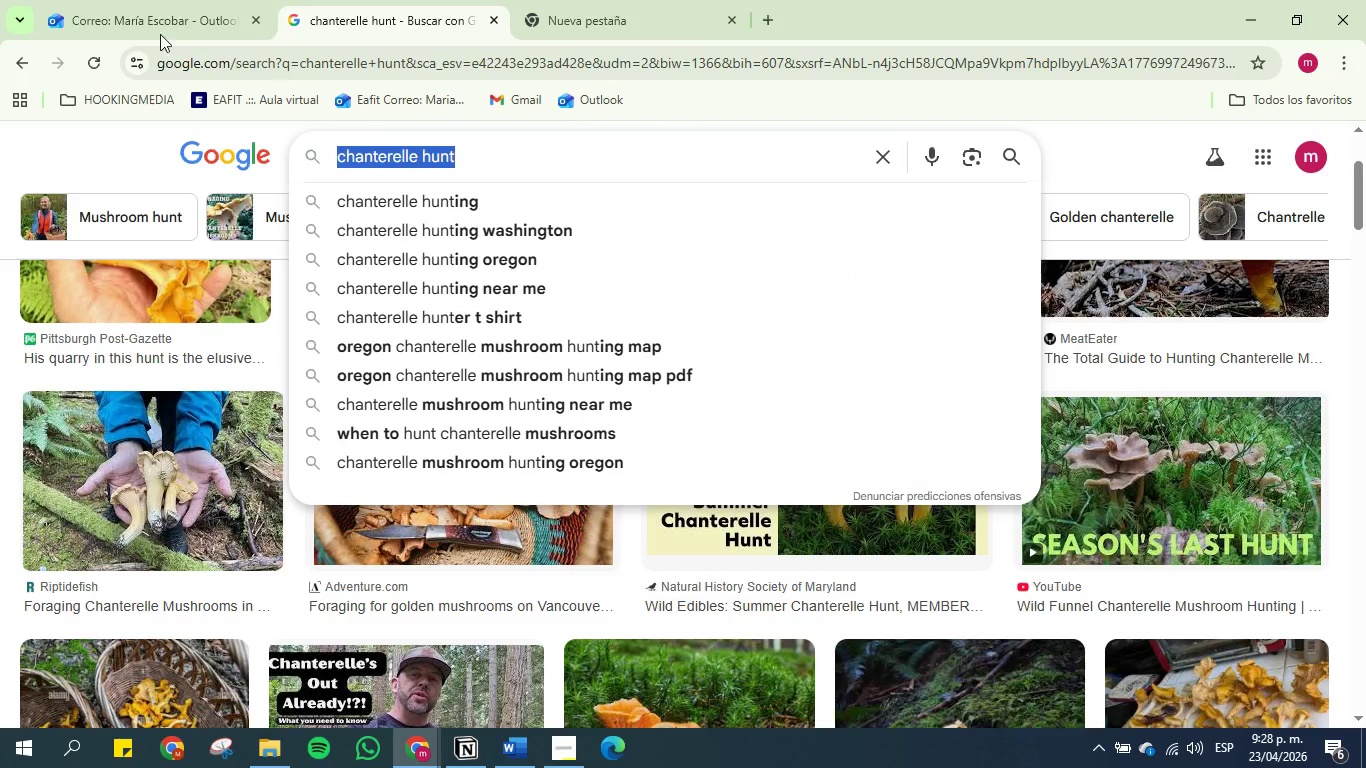 
left_click([19, 48])
 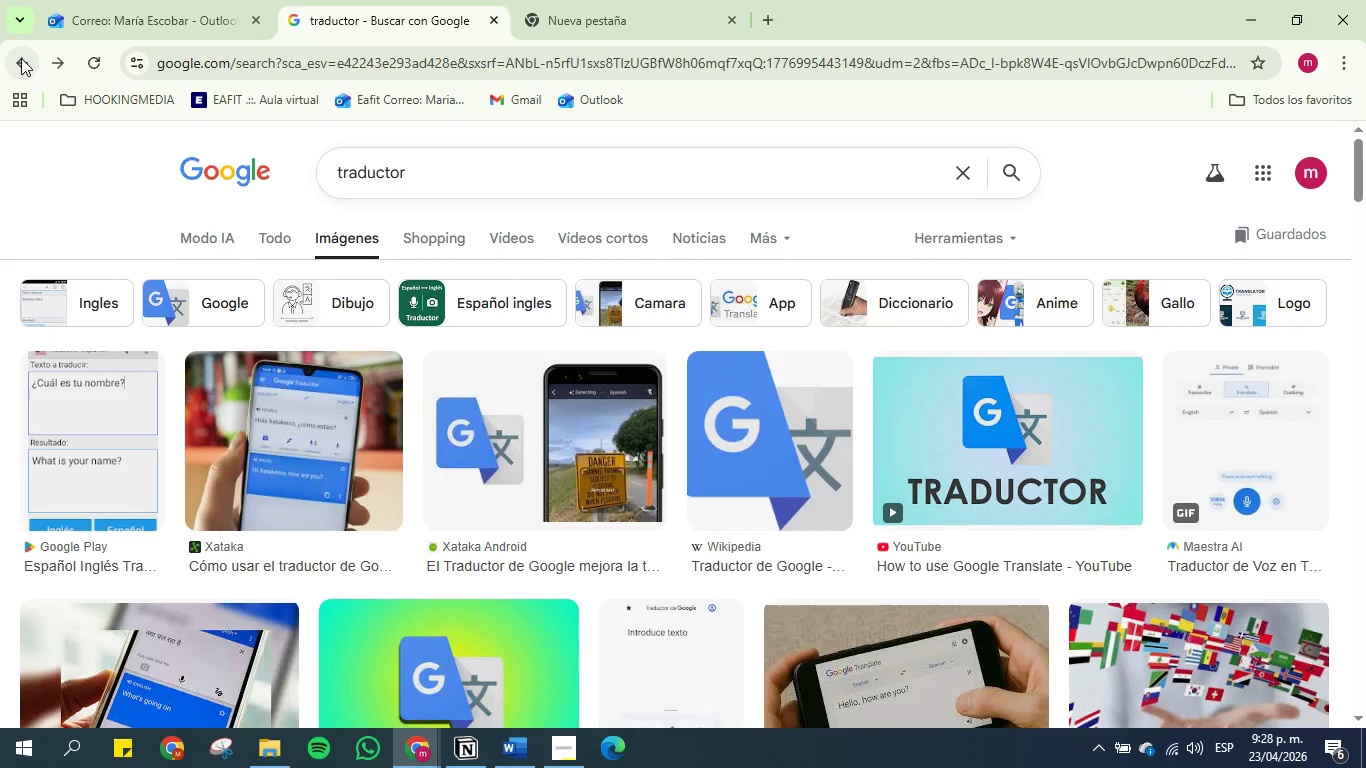 
left_click([21, 58])
 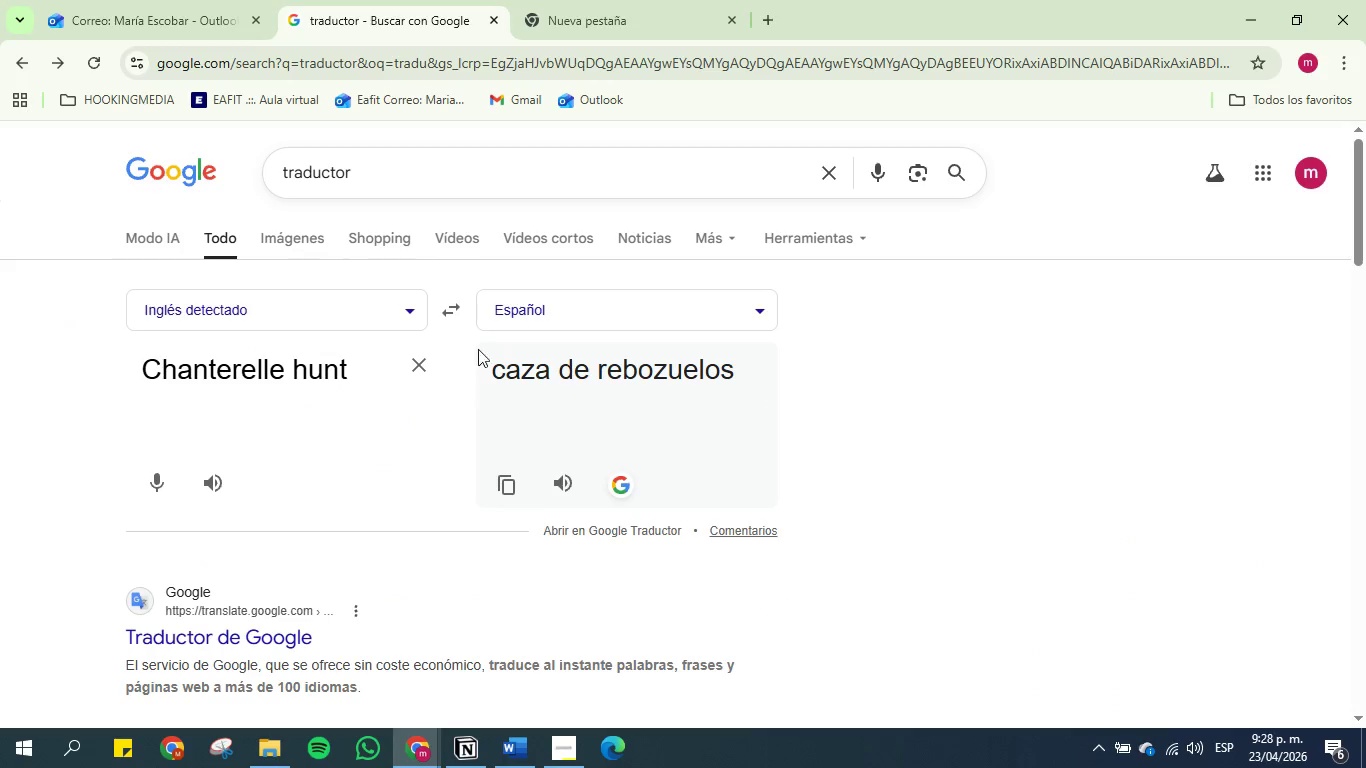 
left_click([456, 310])
 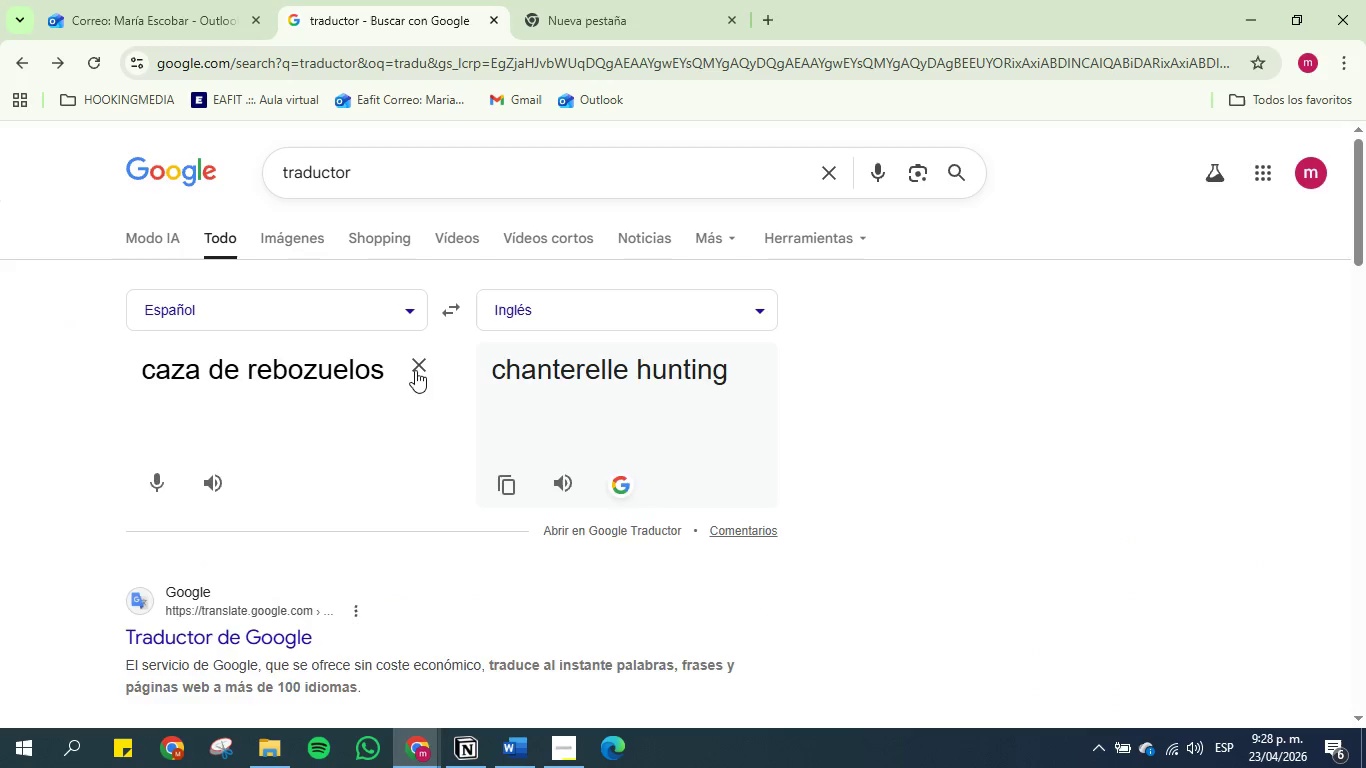 
double_click([360, 372])
 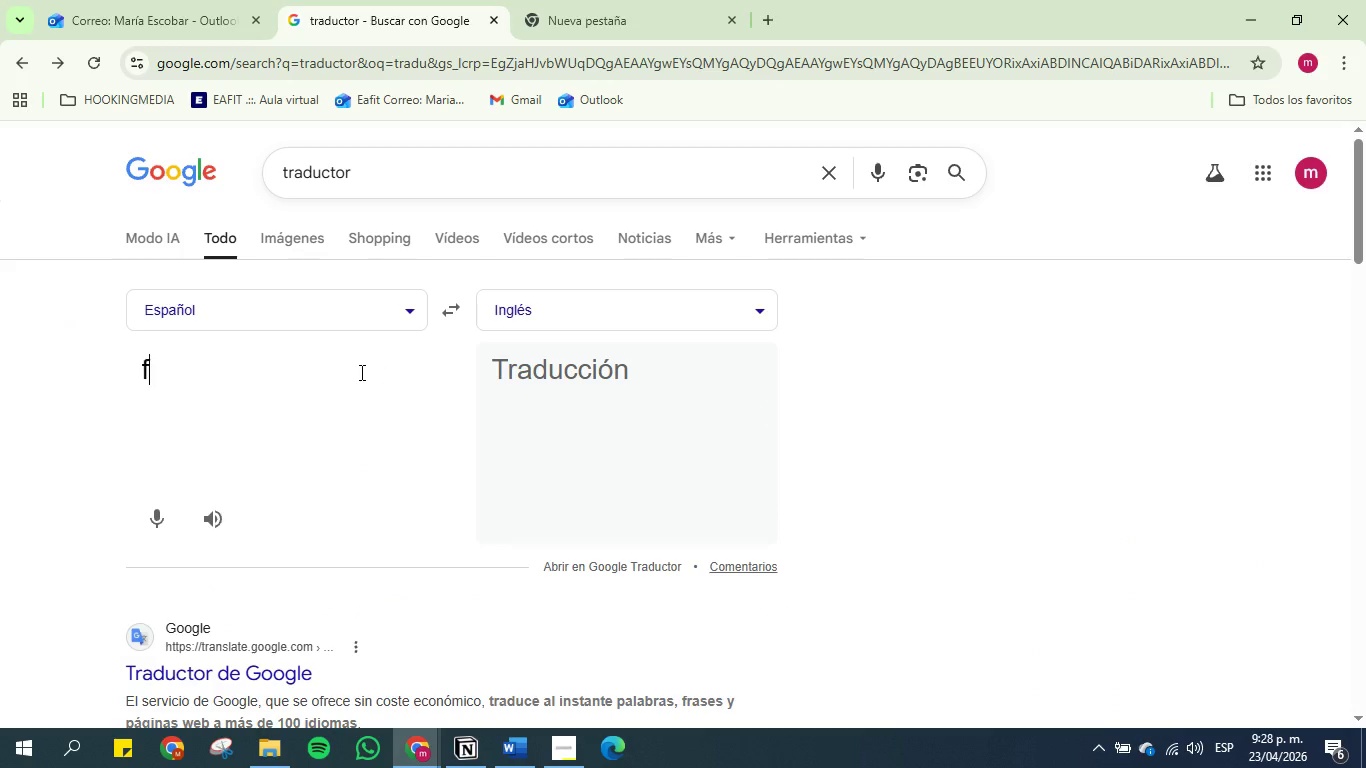 
type(fogata en lan)
key(Backspace)
type( nieve)
 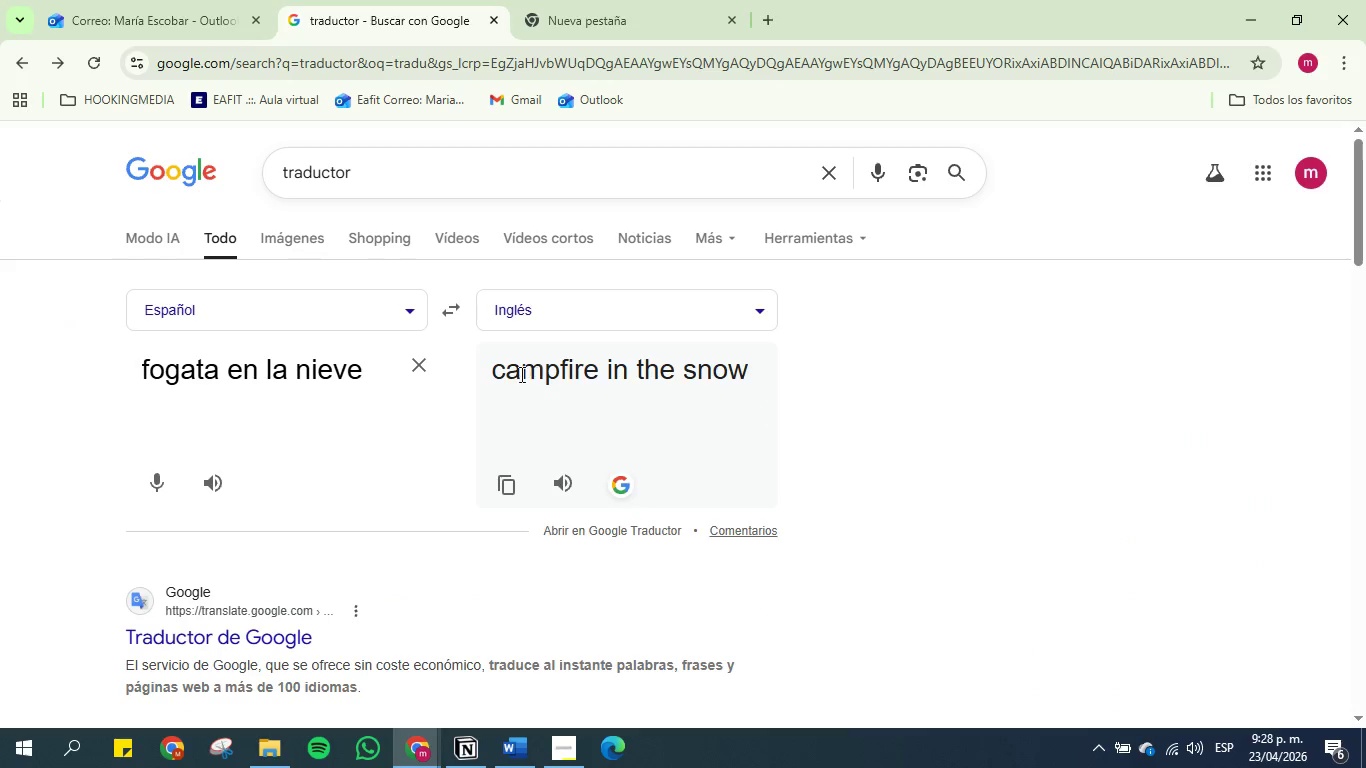 
left_click_drag(start_coordinate=[496, 370], to_coordinate=[749, 370])
 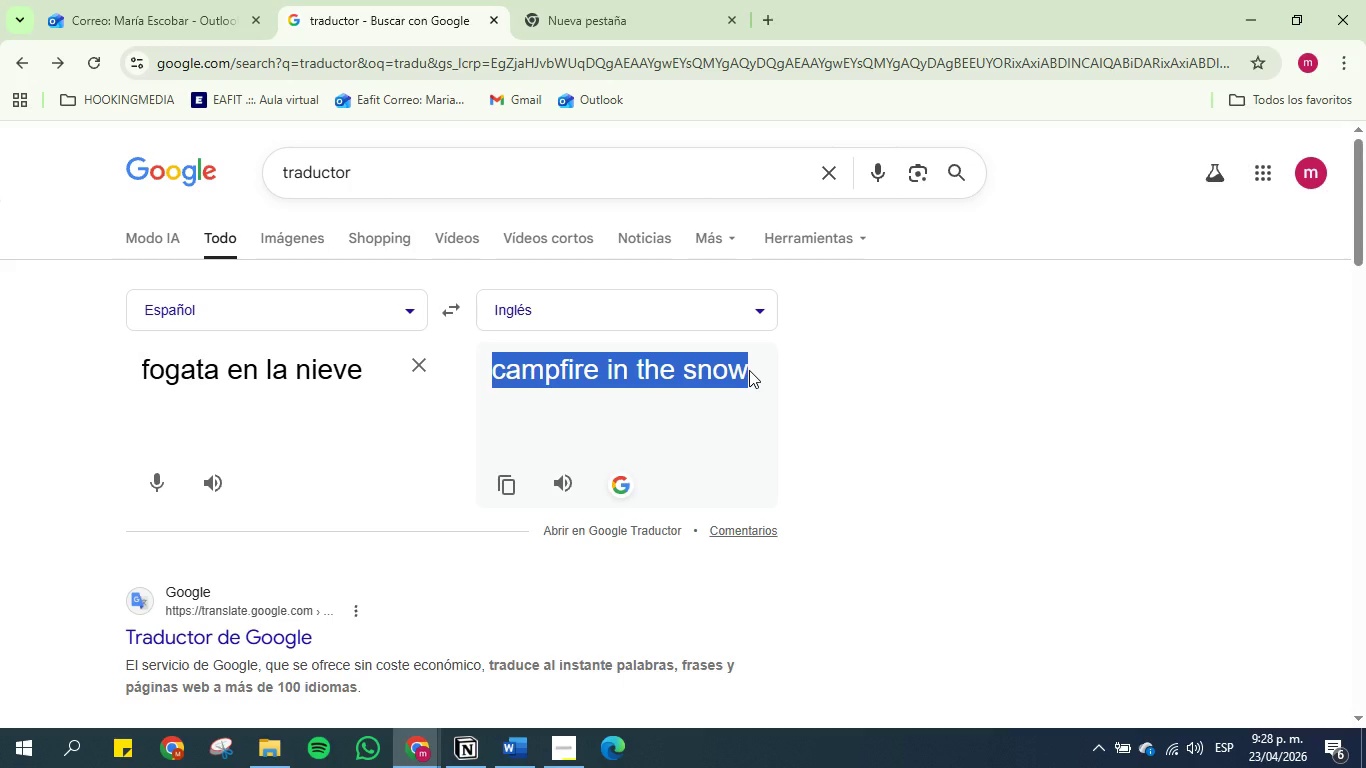 
key(Control+C)
 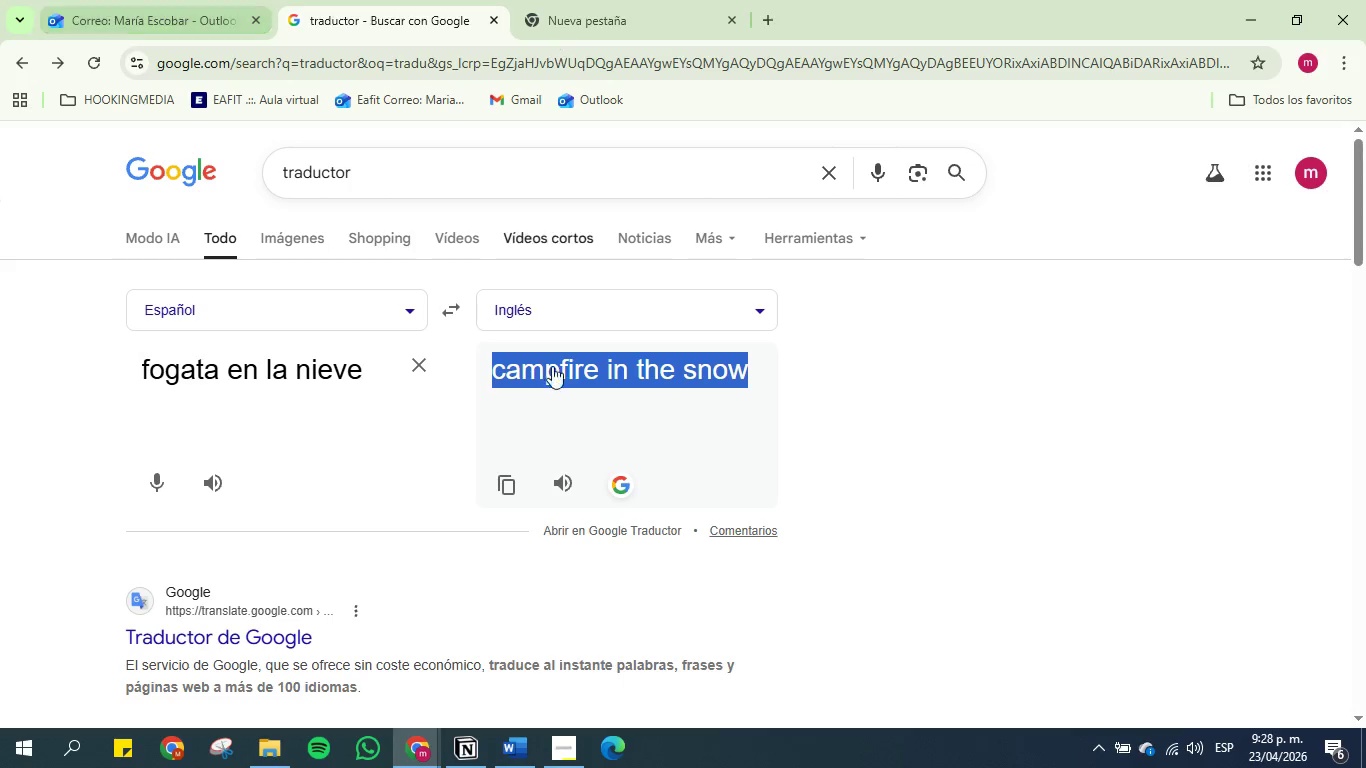 
left_click([483, 754])
 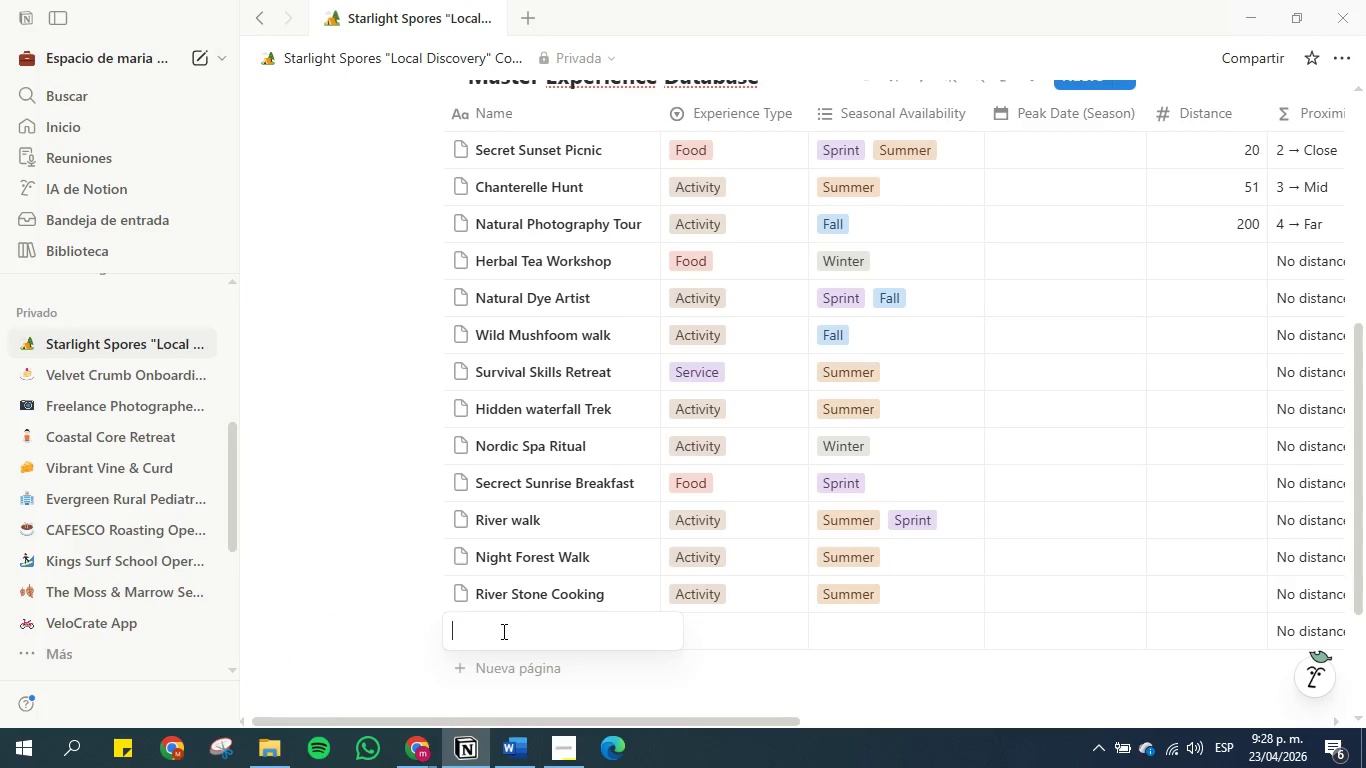 
key(Control+V)
 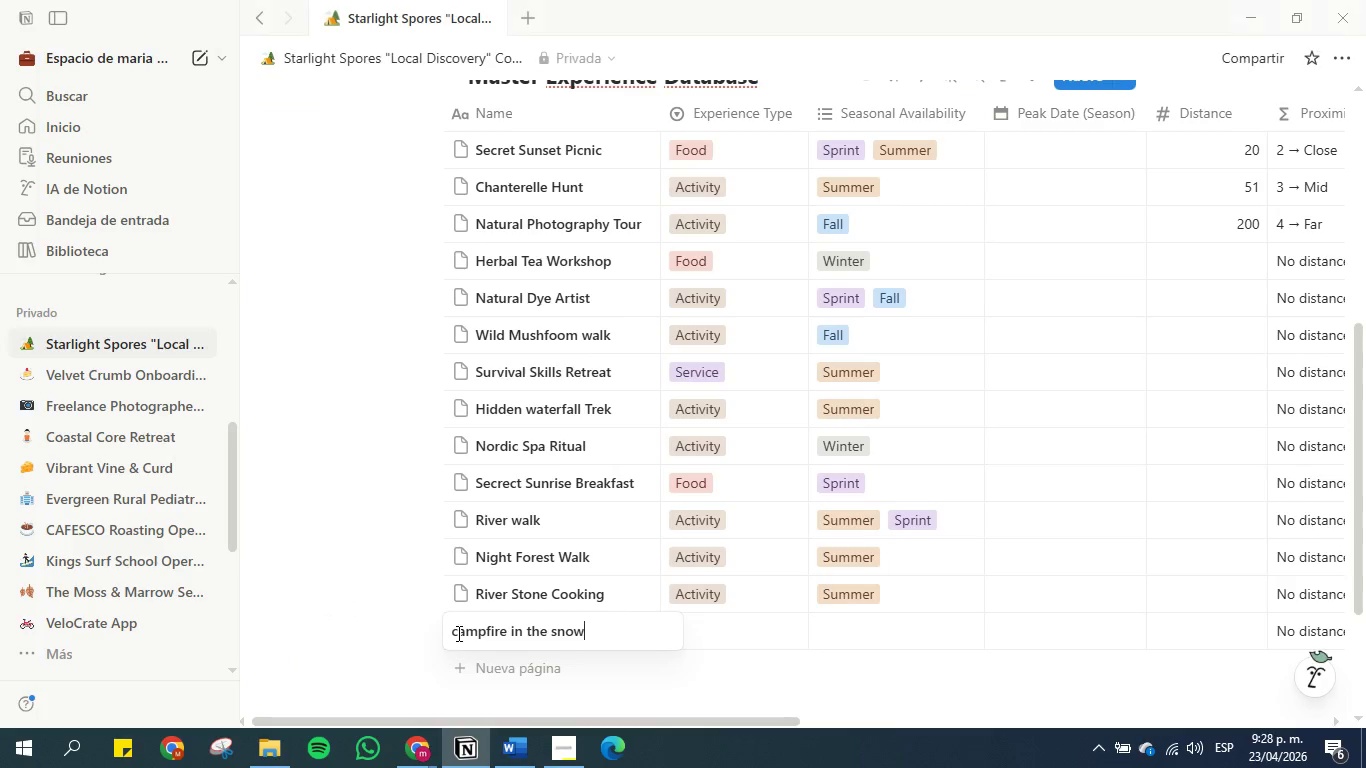 
left_click([457, 633])
 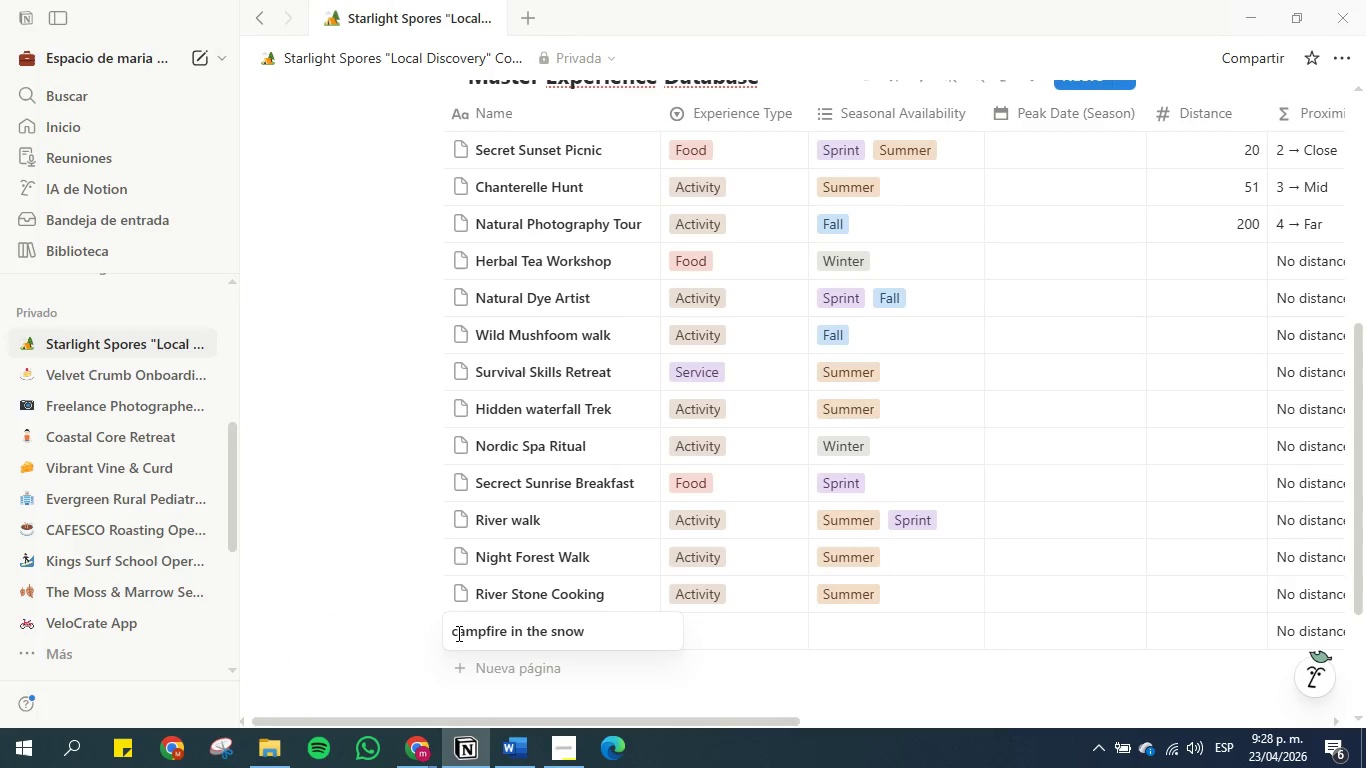 
key(Backspace)
 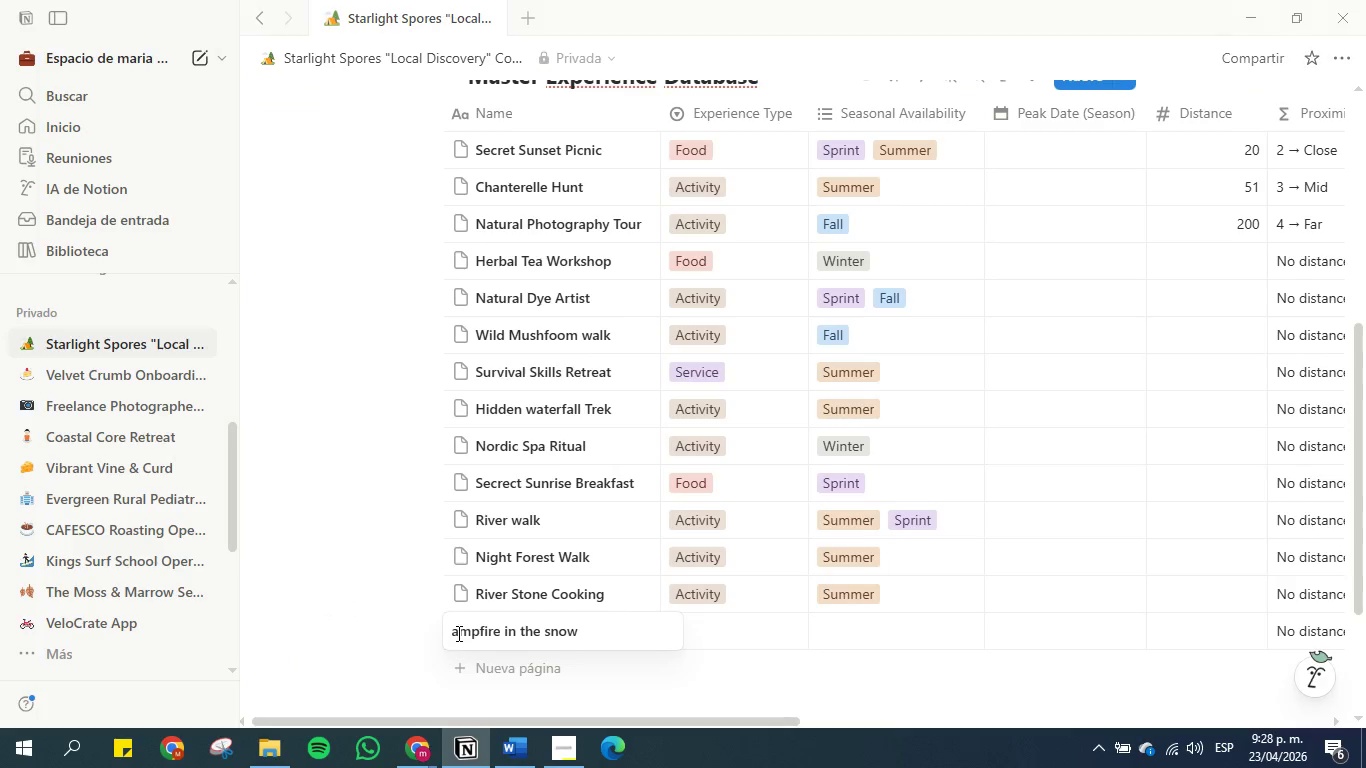 
key(CapsLock)
 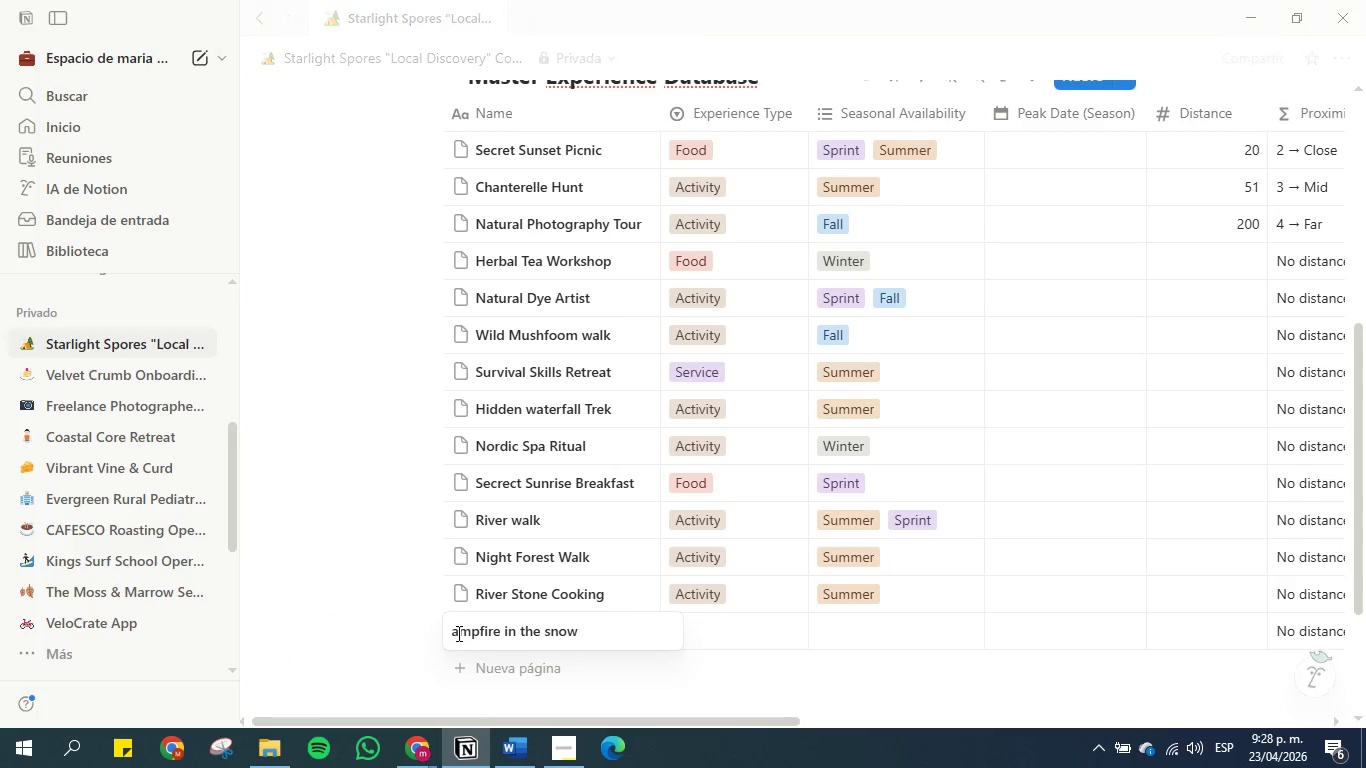 
key(C)
 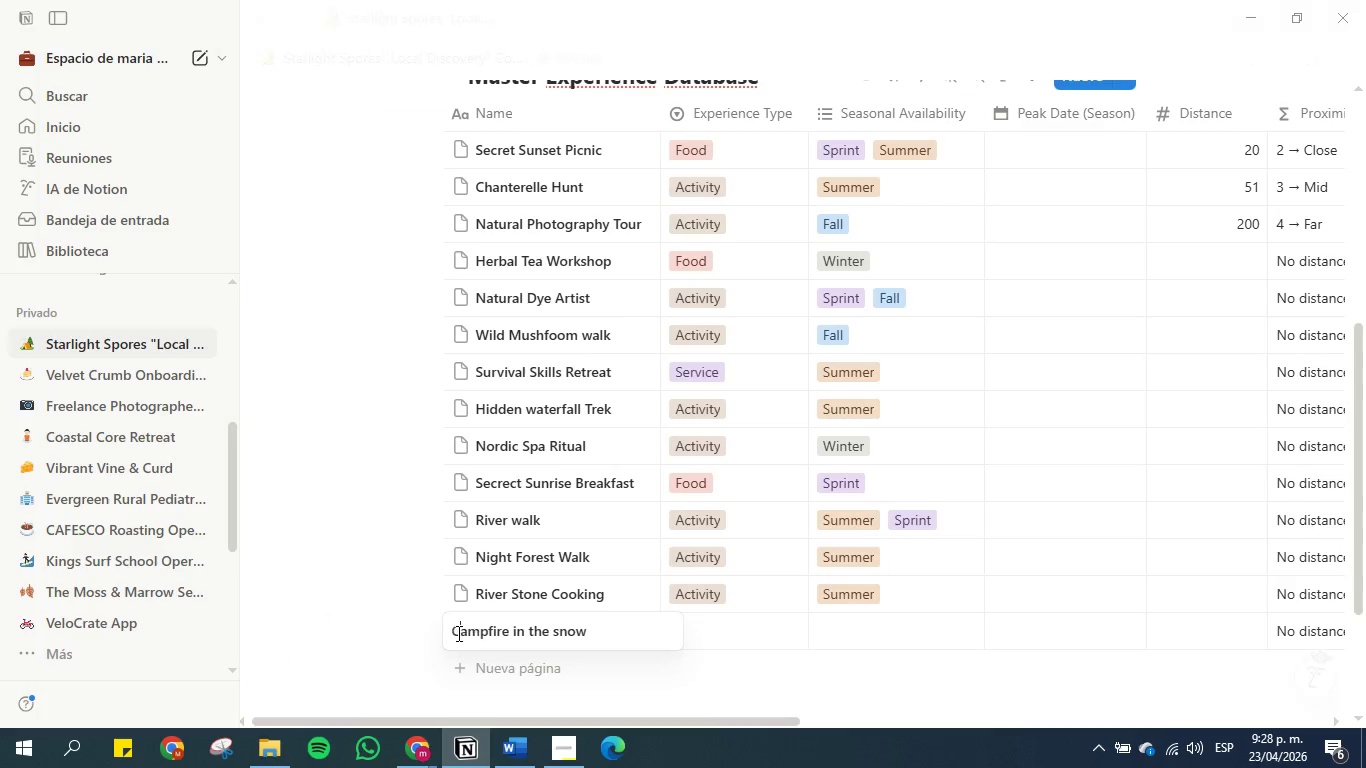 
key(CapsLock)
 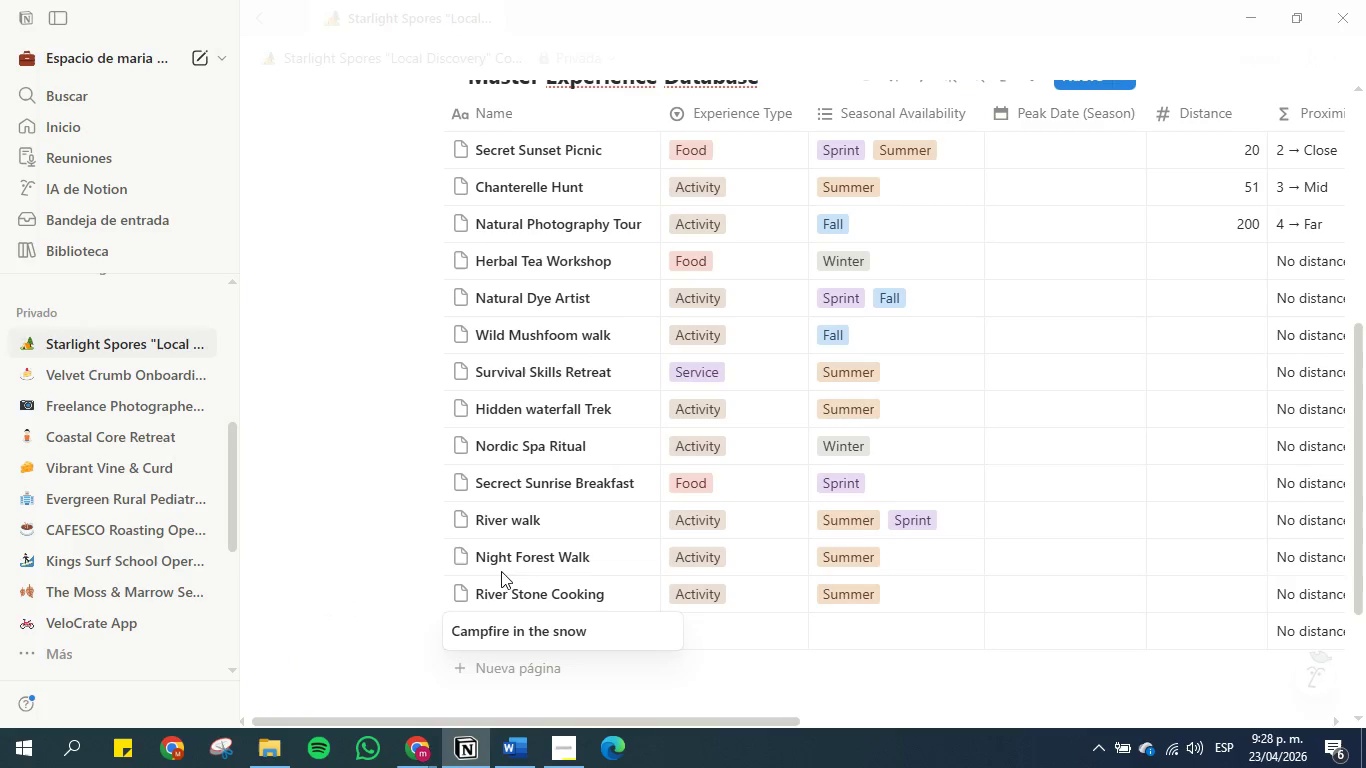 
left_click([509, 535])
 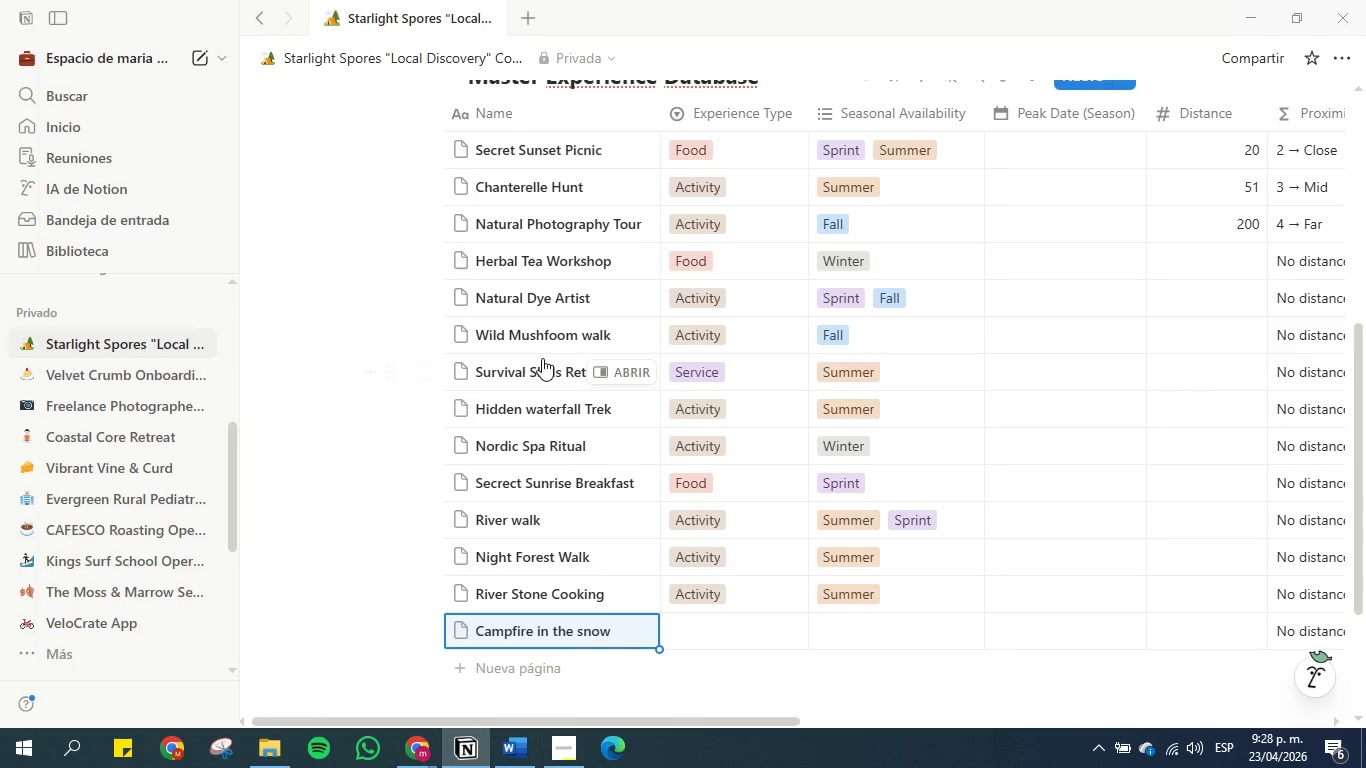 
scroll: coordinate [542, 358], scroll_direction: up, amount: 2.0
 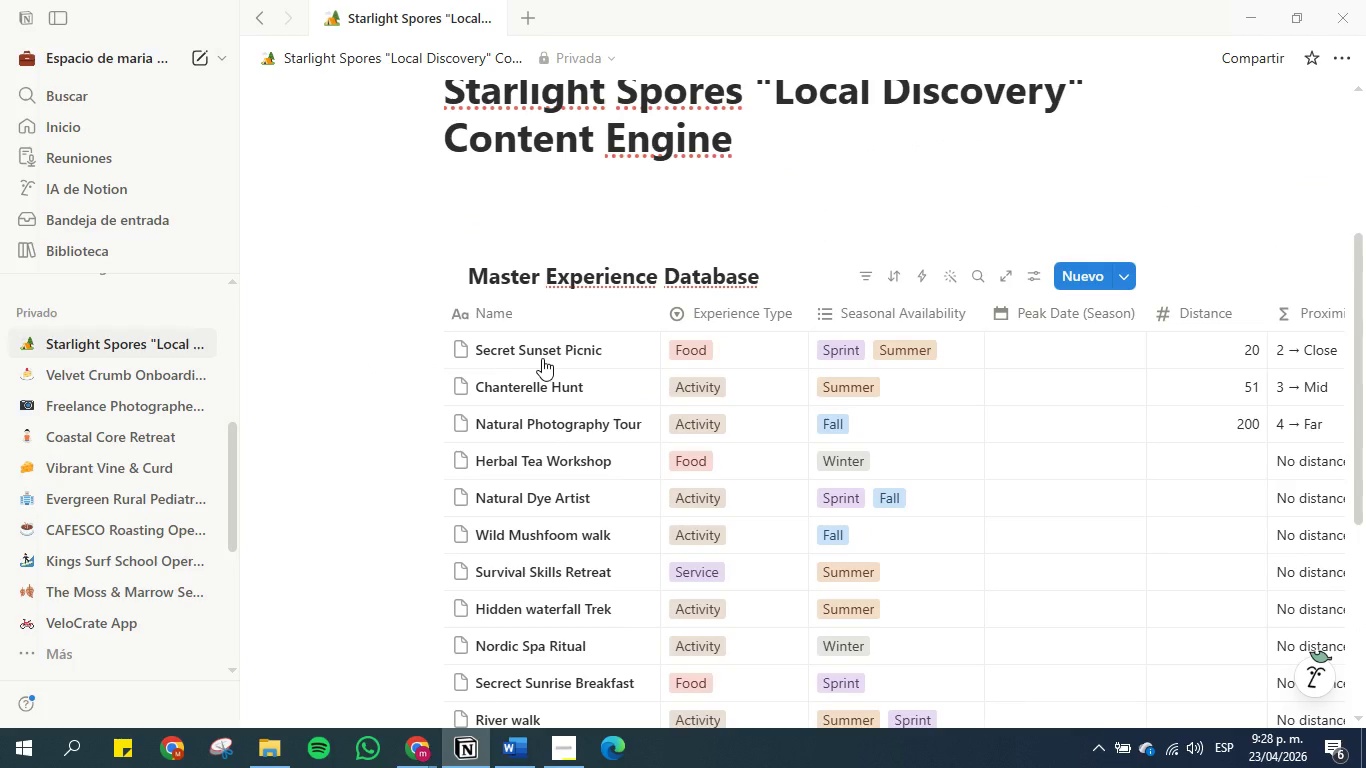 
scroll: coordinate [542, 358], scroll_direction: down, amount: 3.0
 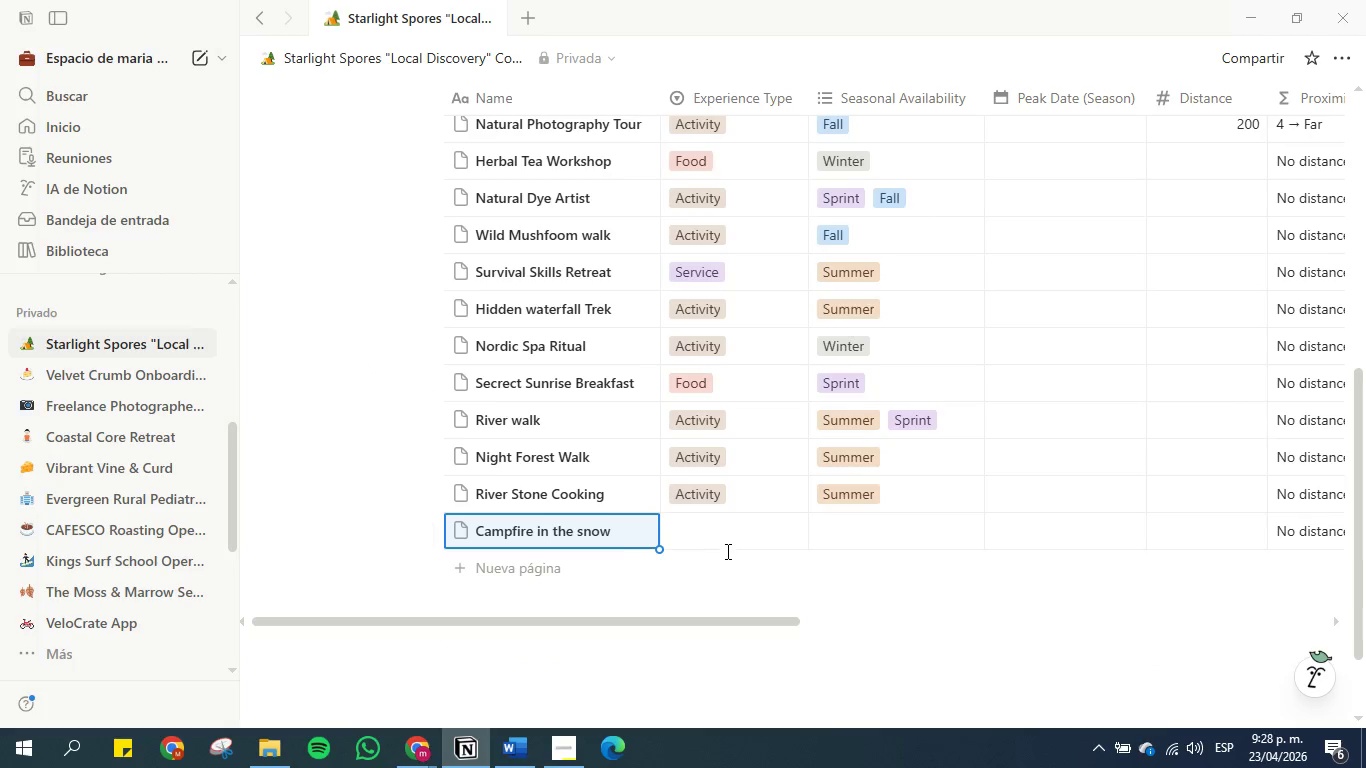 
left_click([721, 534])
 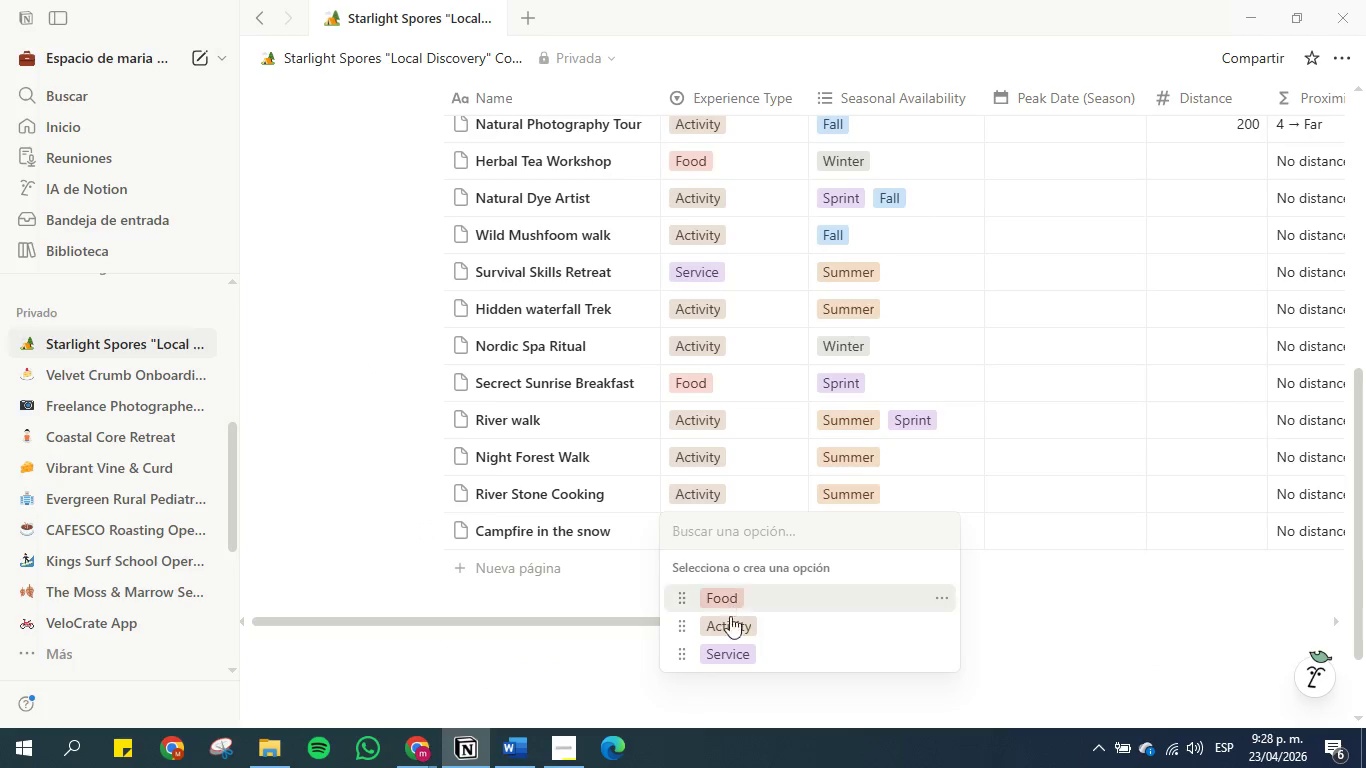 
left_click([730, 622])
 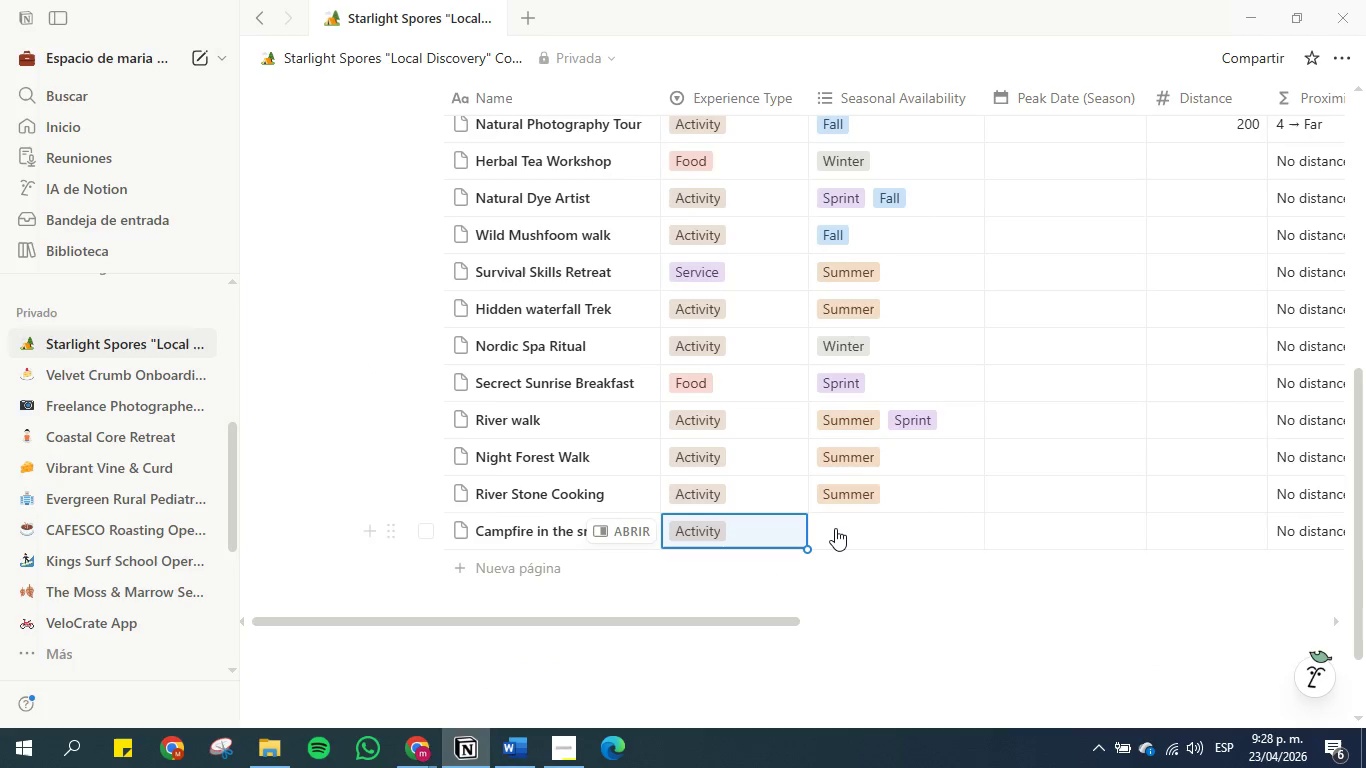 
left_click([835, 528])
 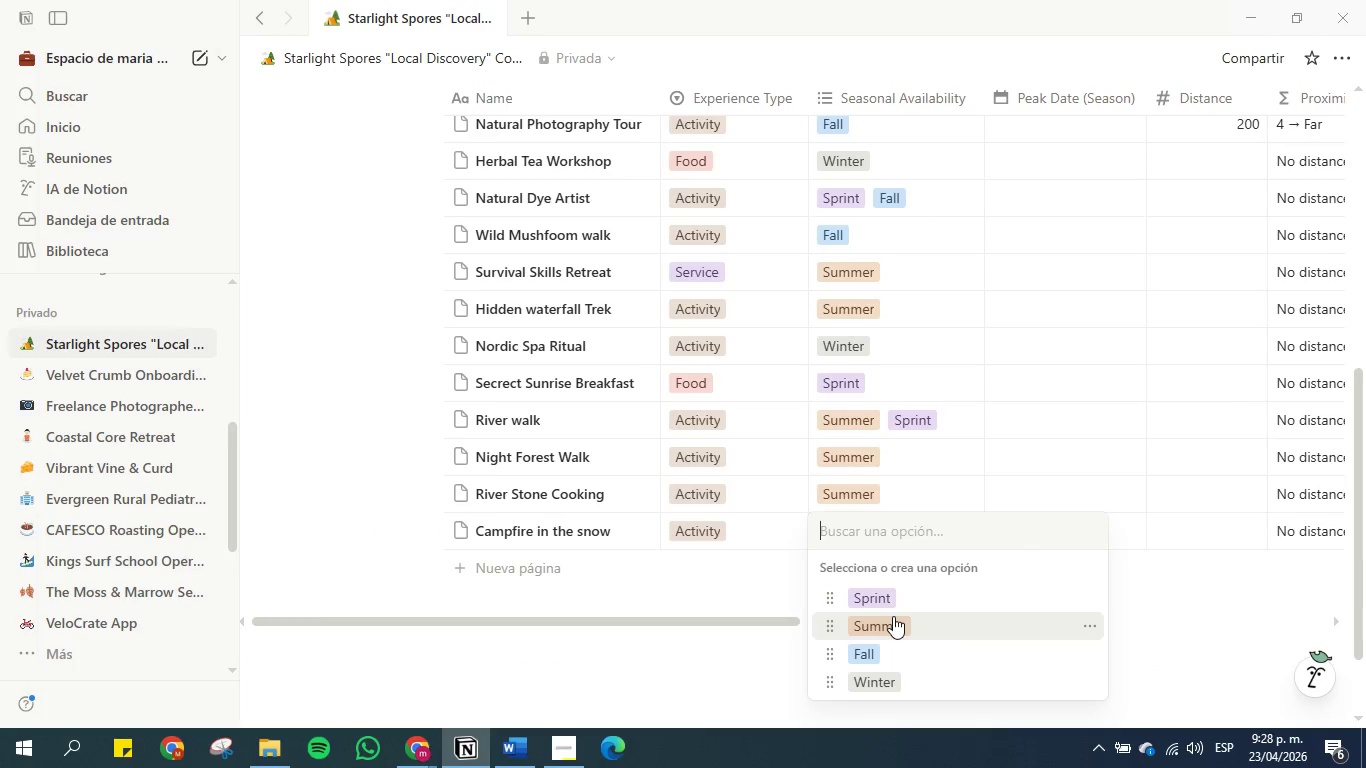 
left_click([893, 616])
 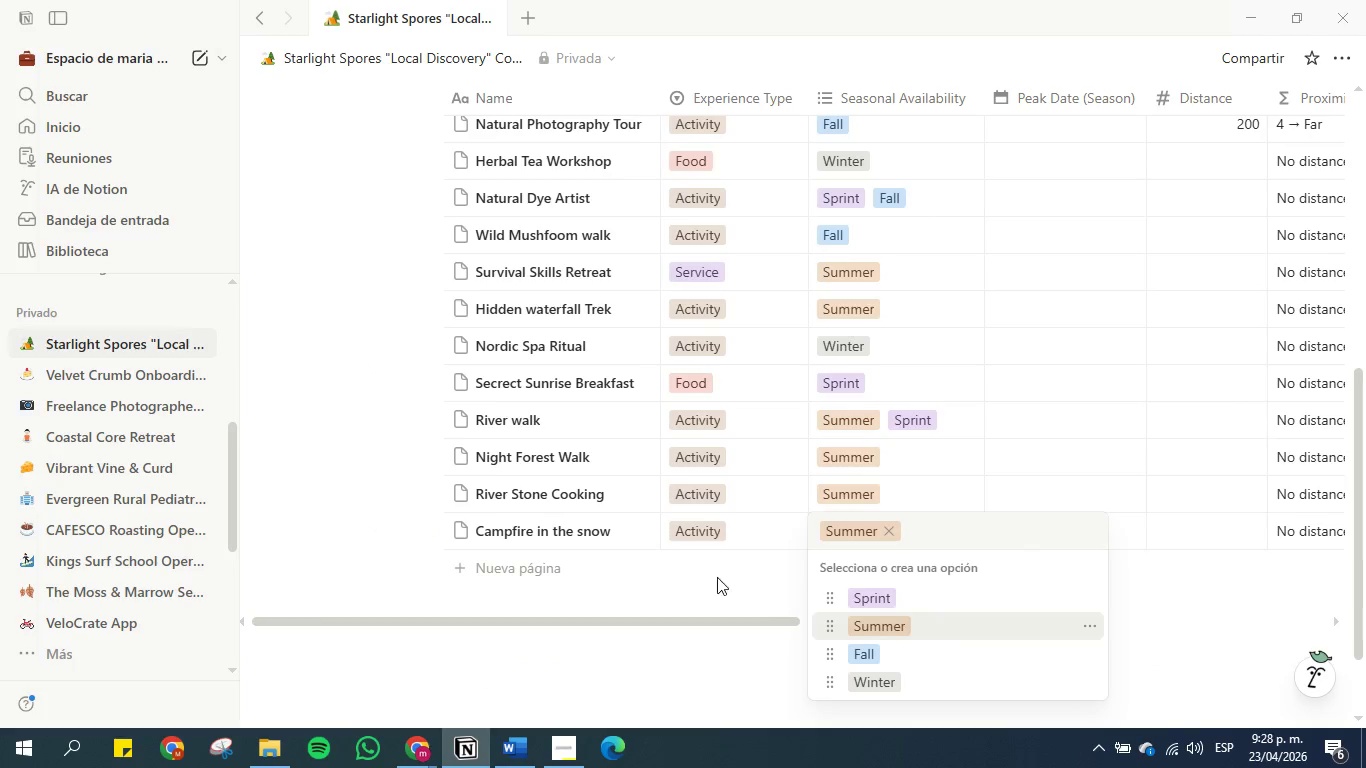 
left_click([690, 573])
 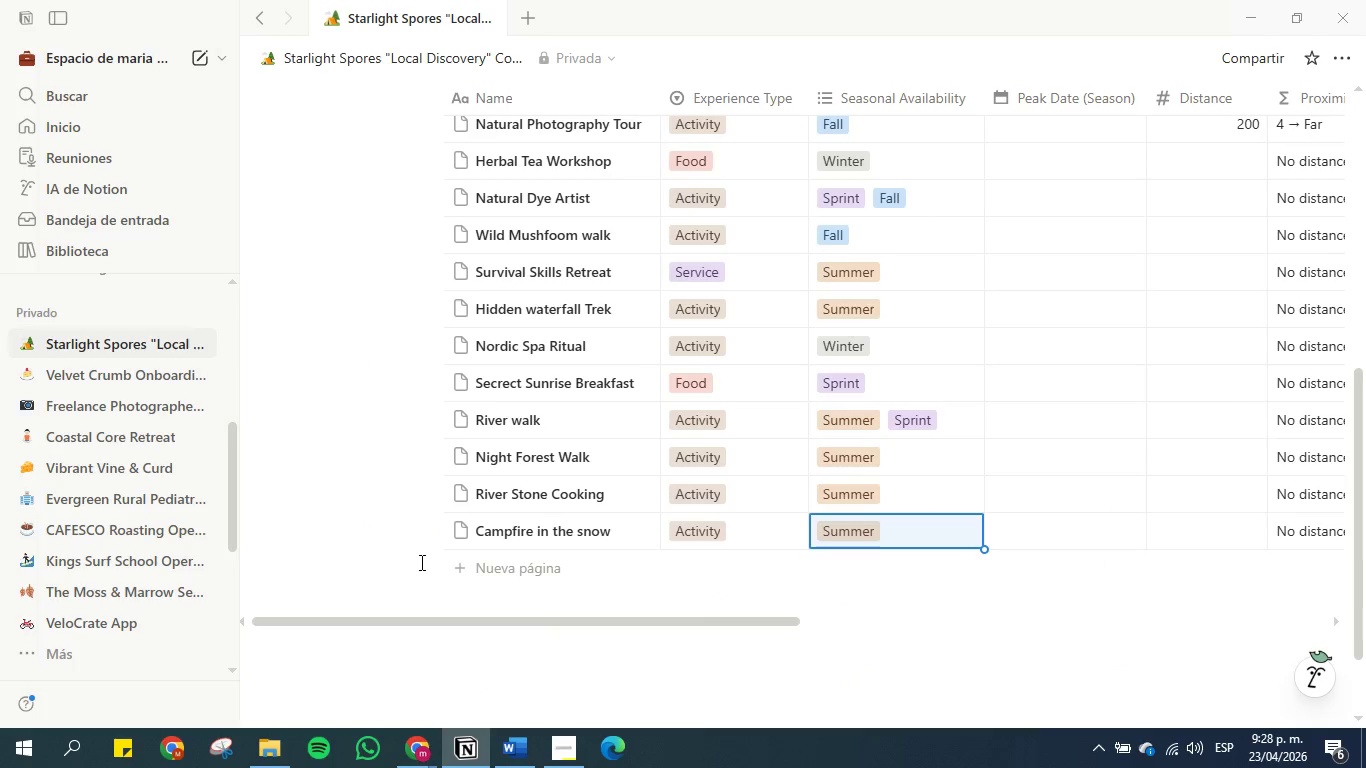 
left_click([347, 547])
 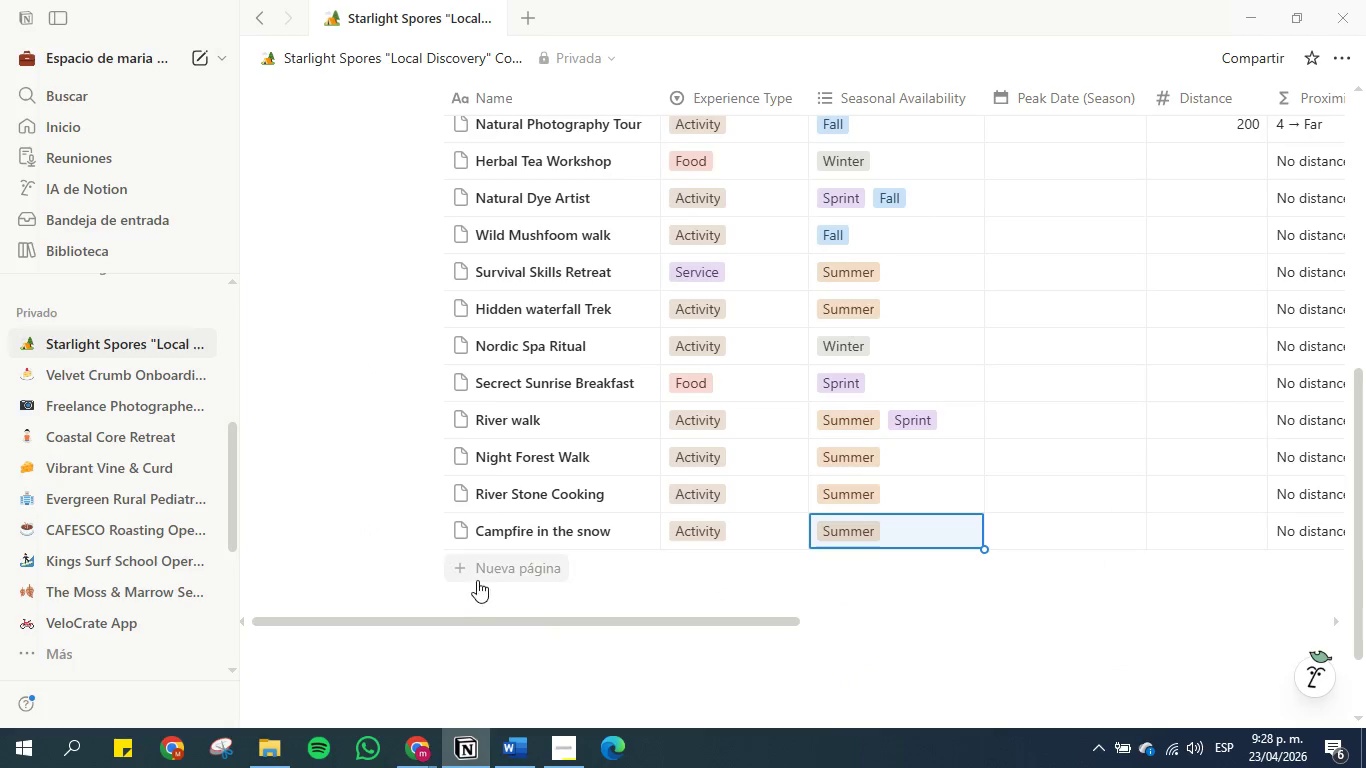 
left_click([484, 572])
 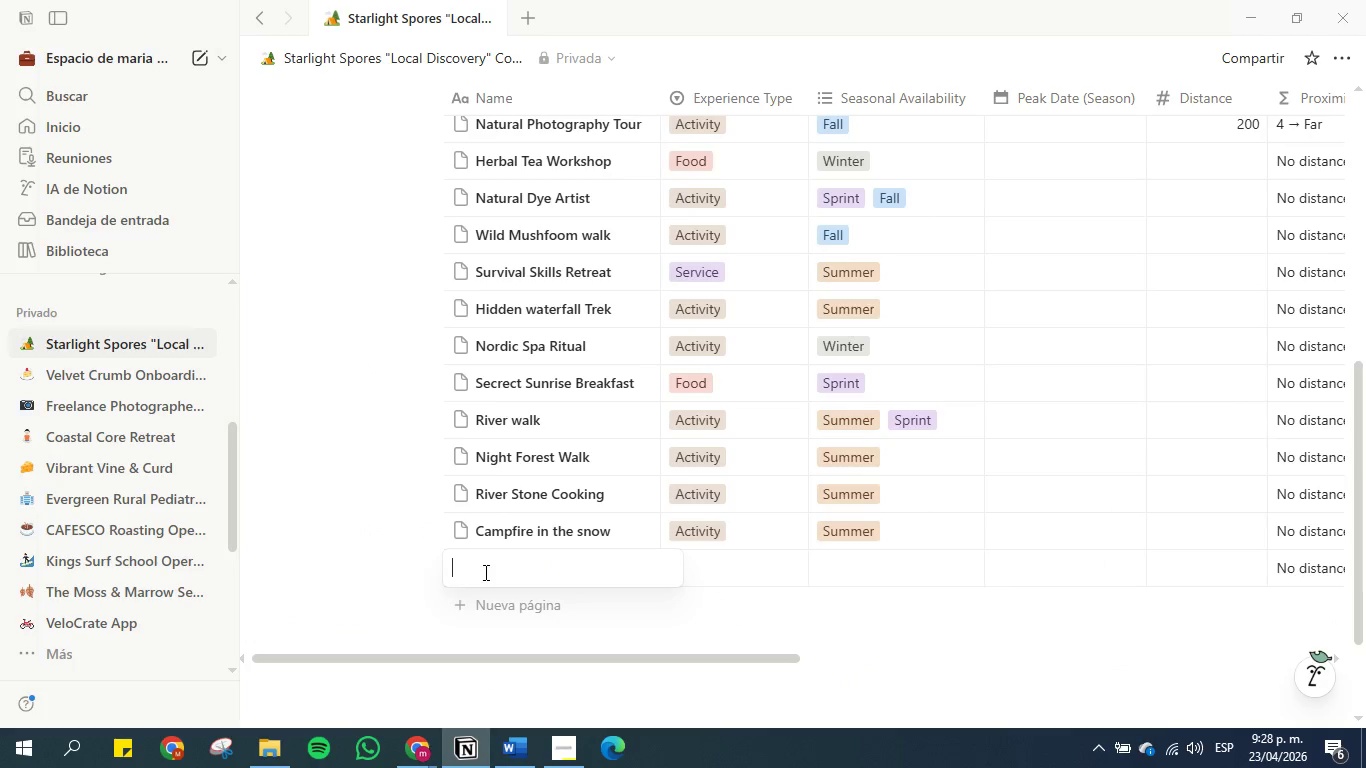 
left_click([488, 570])
 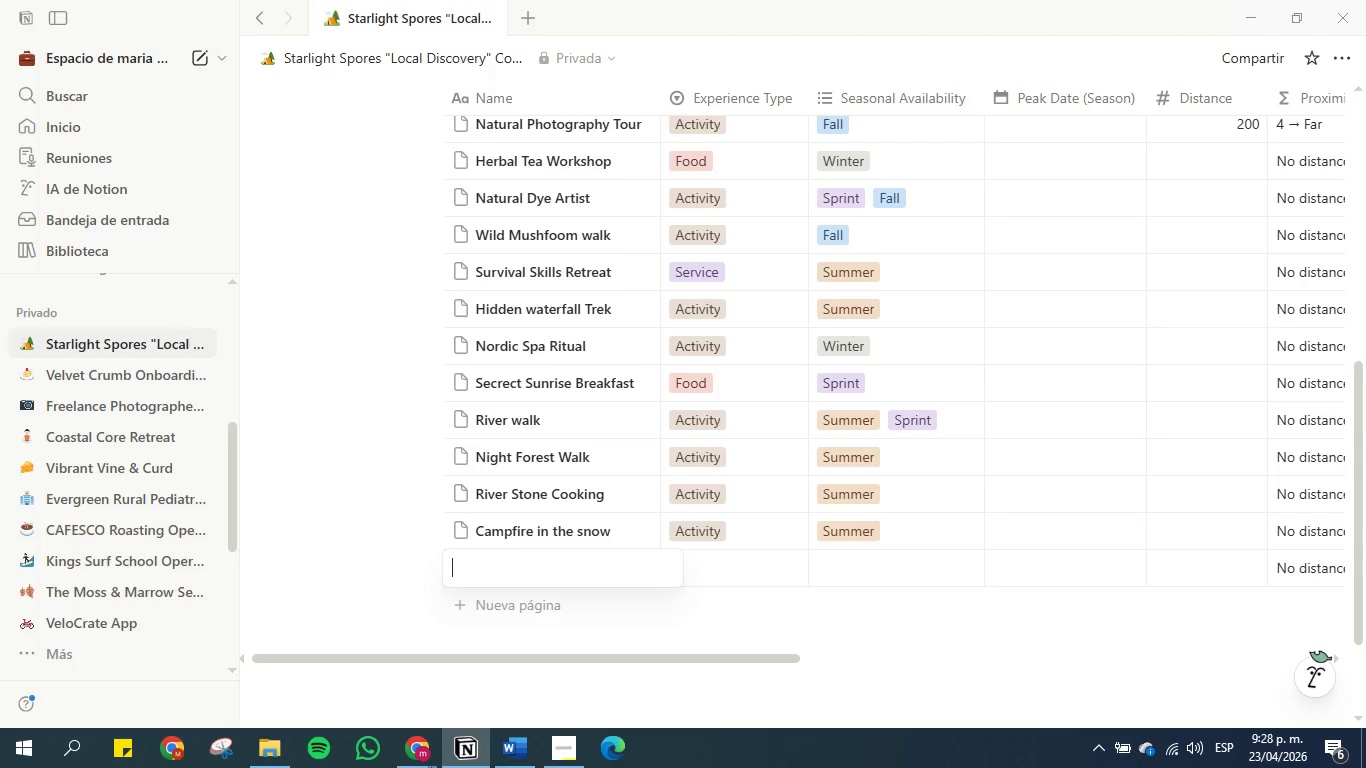 
left_click([520, 754])
 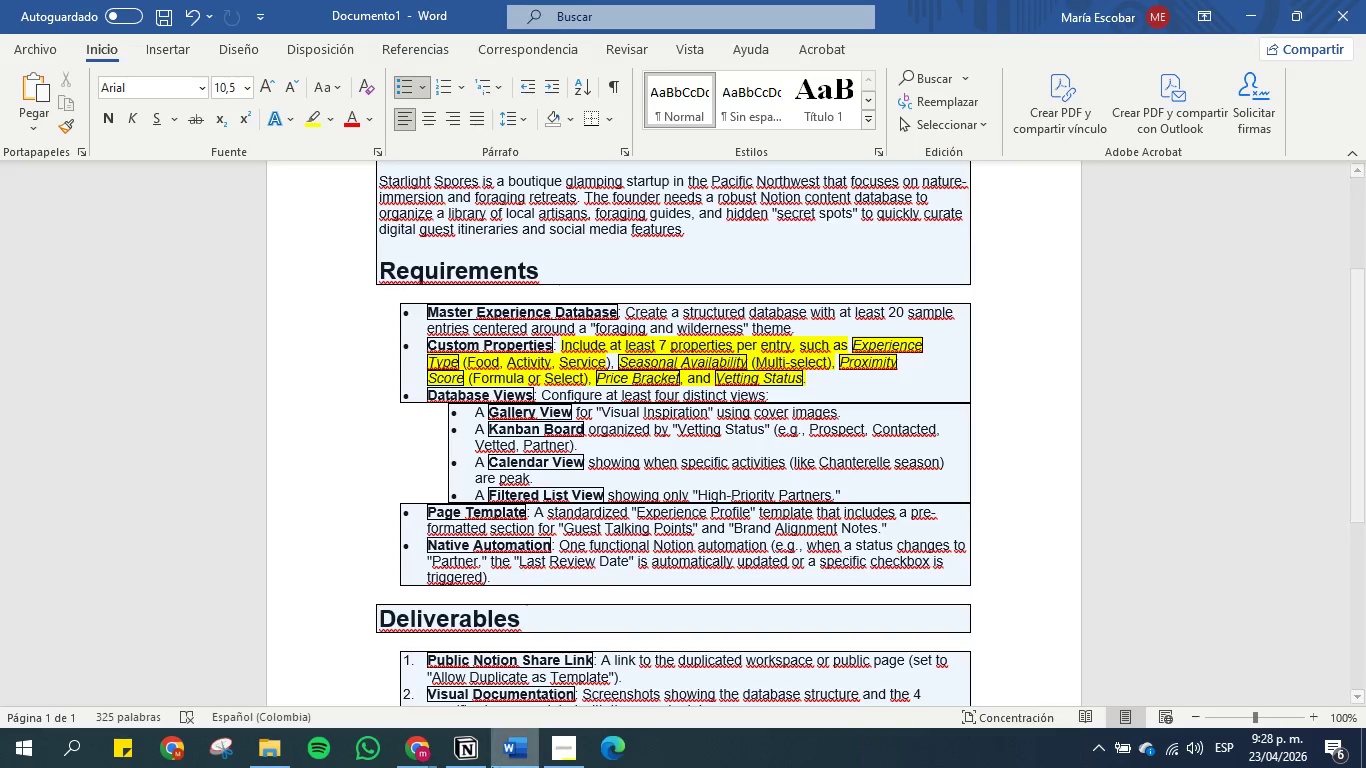 
left_click([472, 743])
 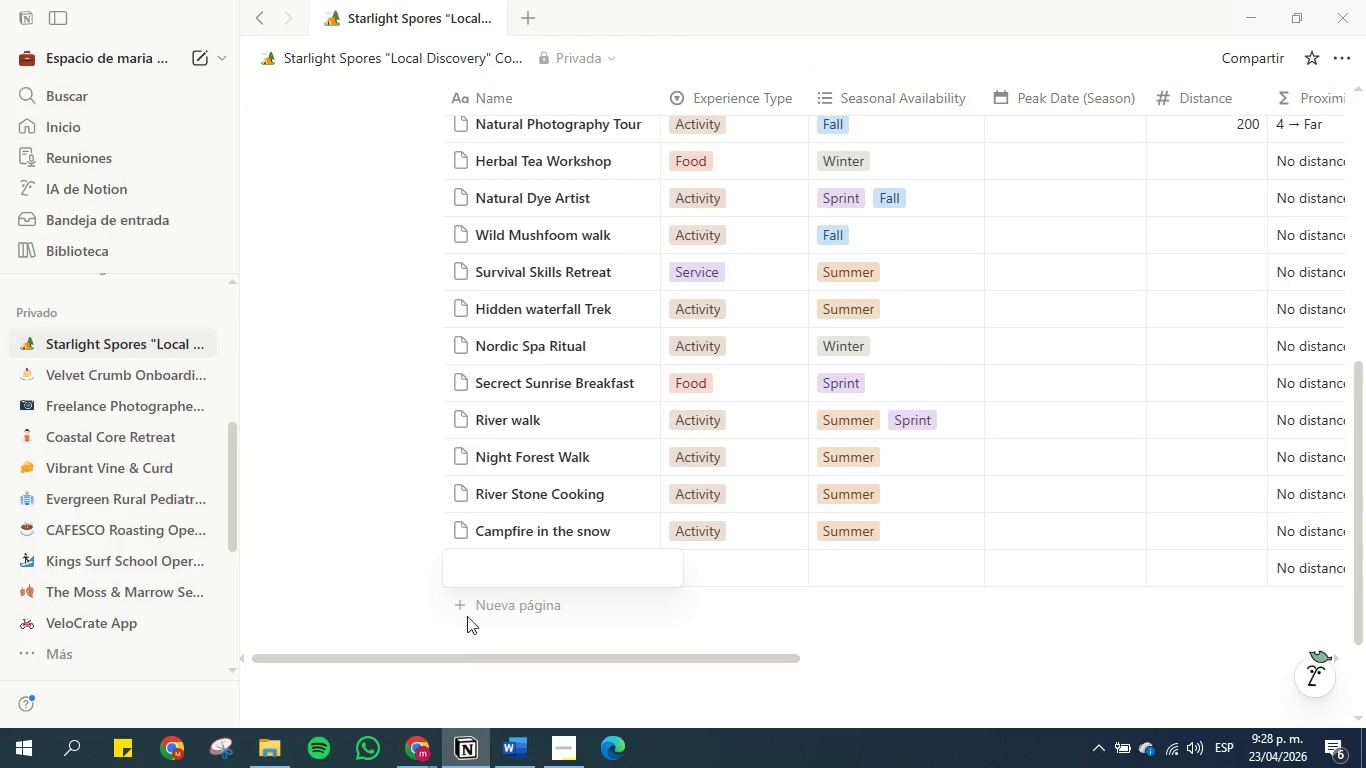 
mouse_move([414, 736])
 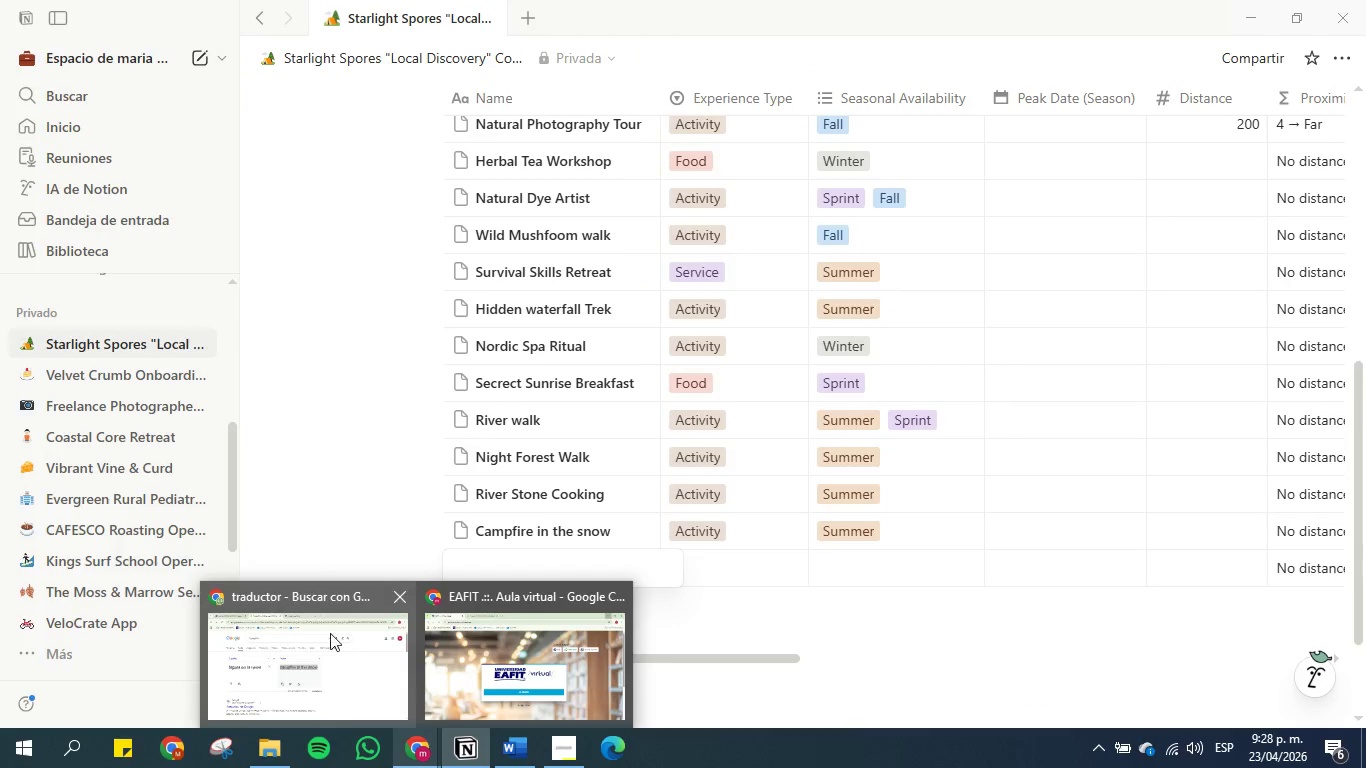 
left_click([327, 630])
 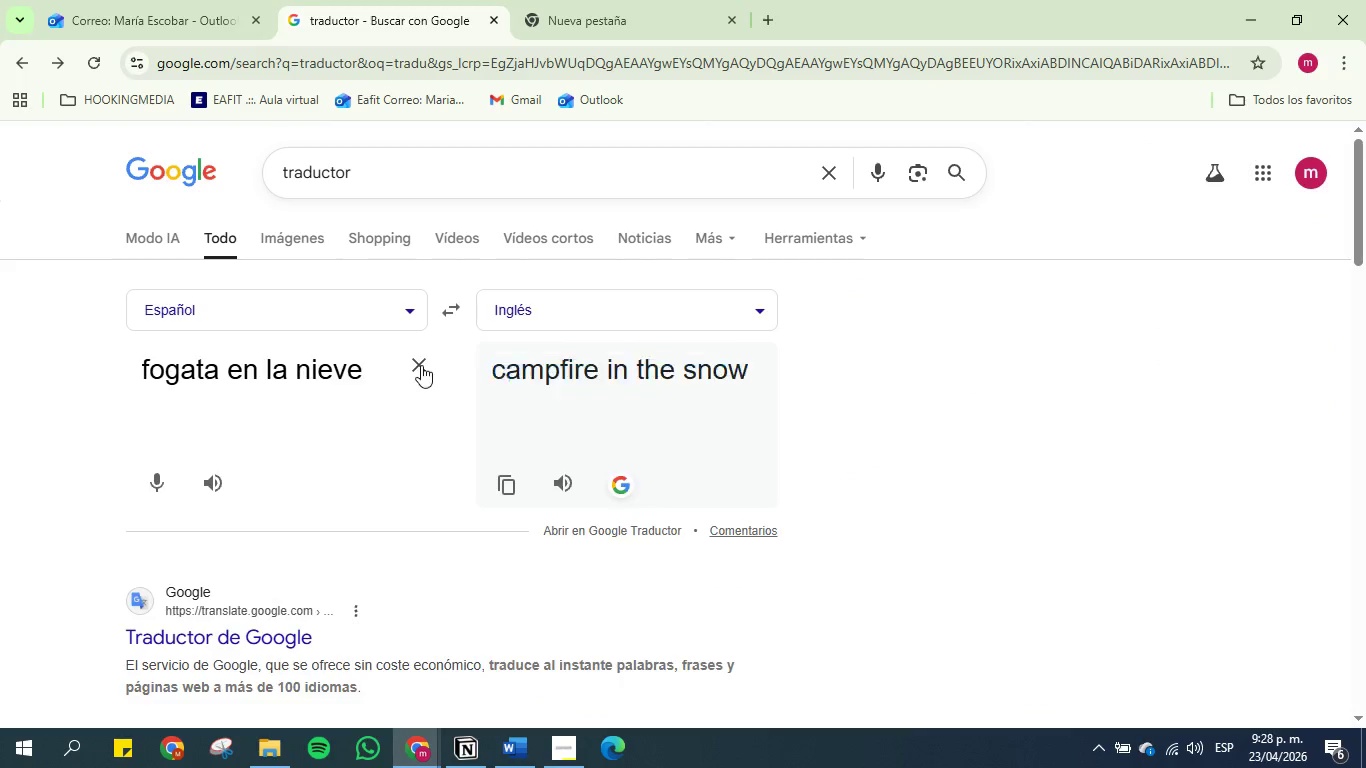 
double_click([238, 387])
 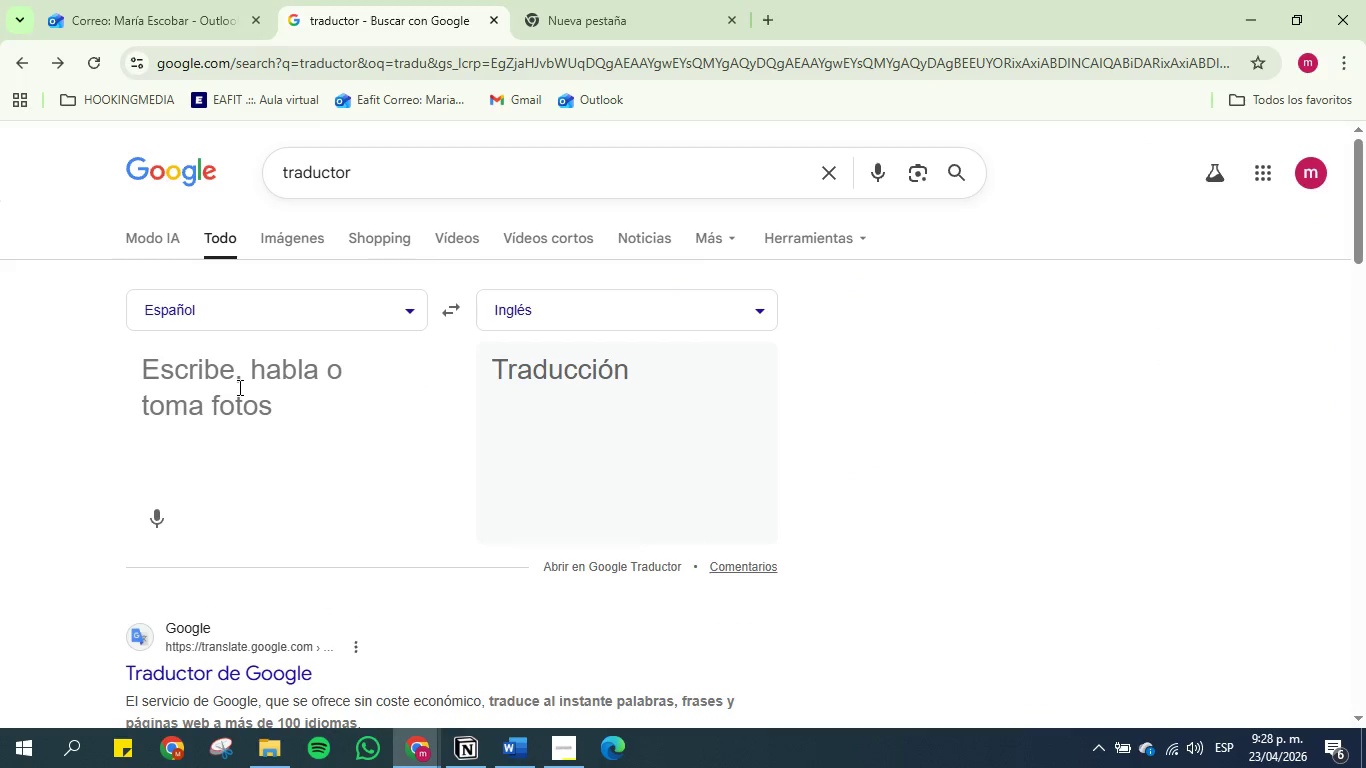 
type(Guia acompa`ante monta`a de nieve)
 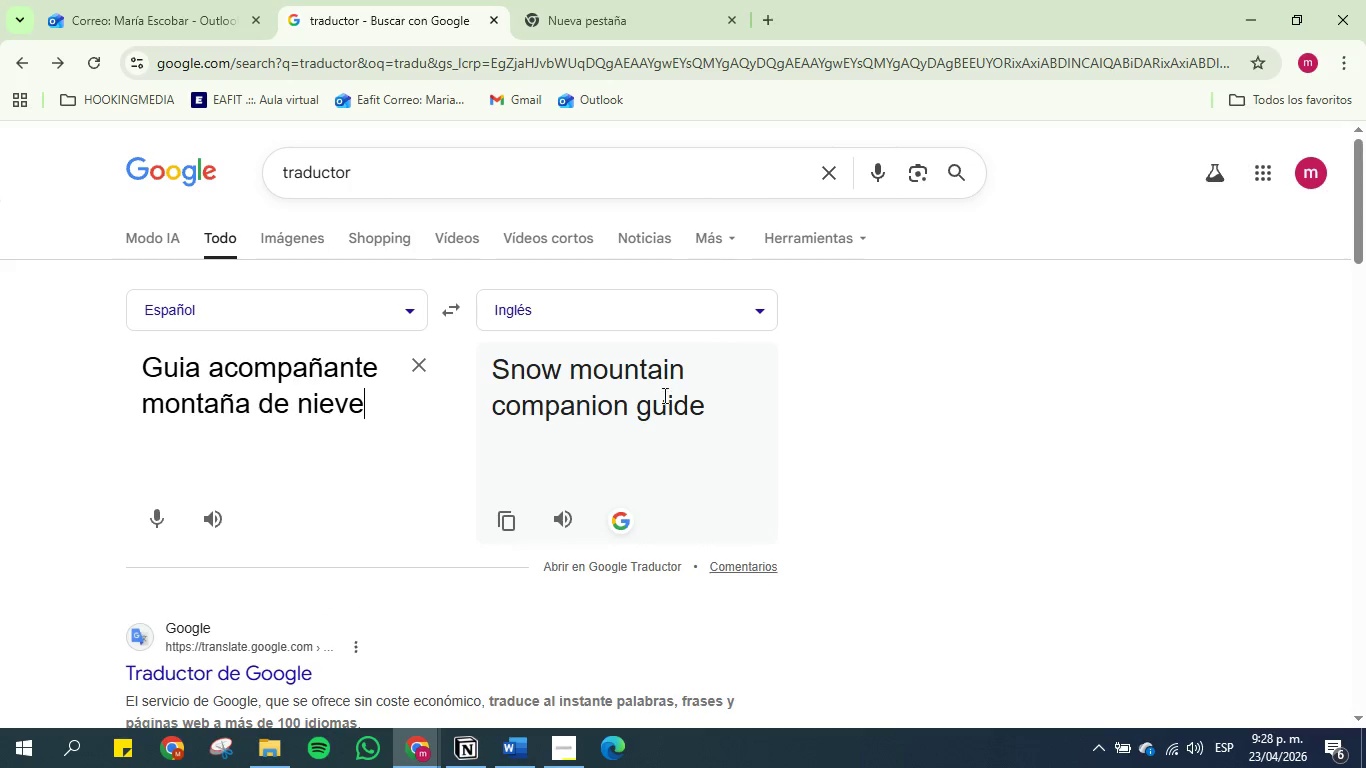 
left_click([512, 513])
 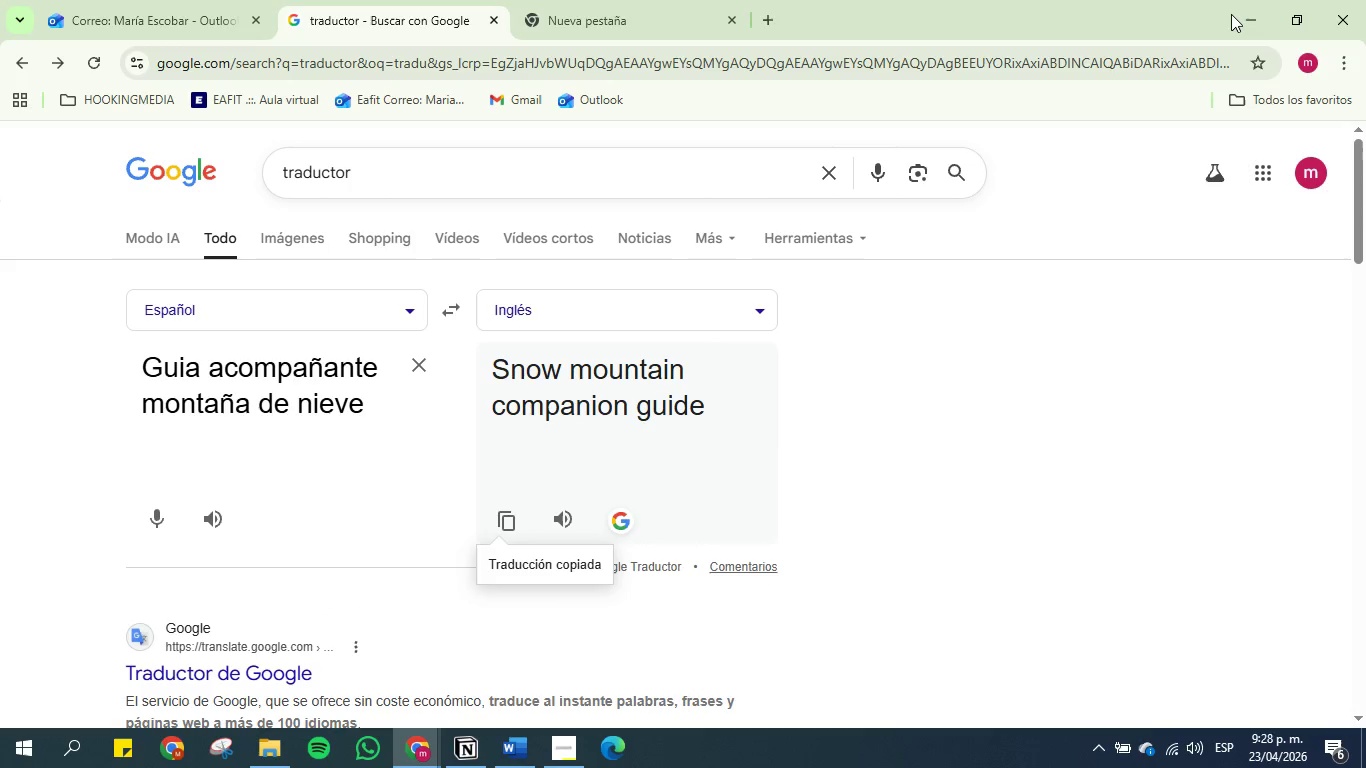 
left_click([1236, 14])
 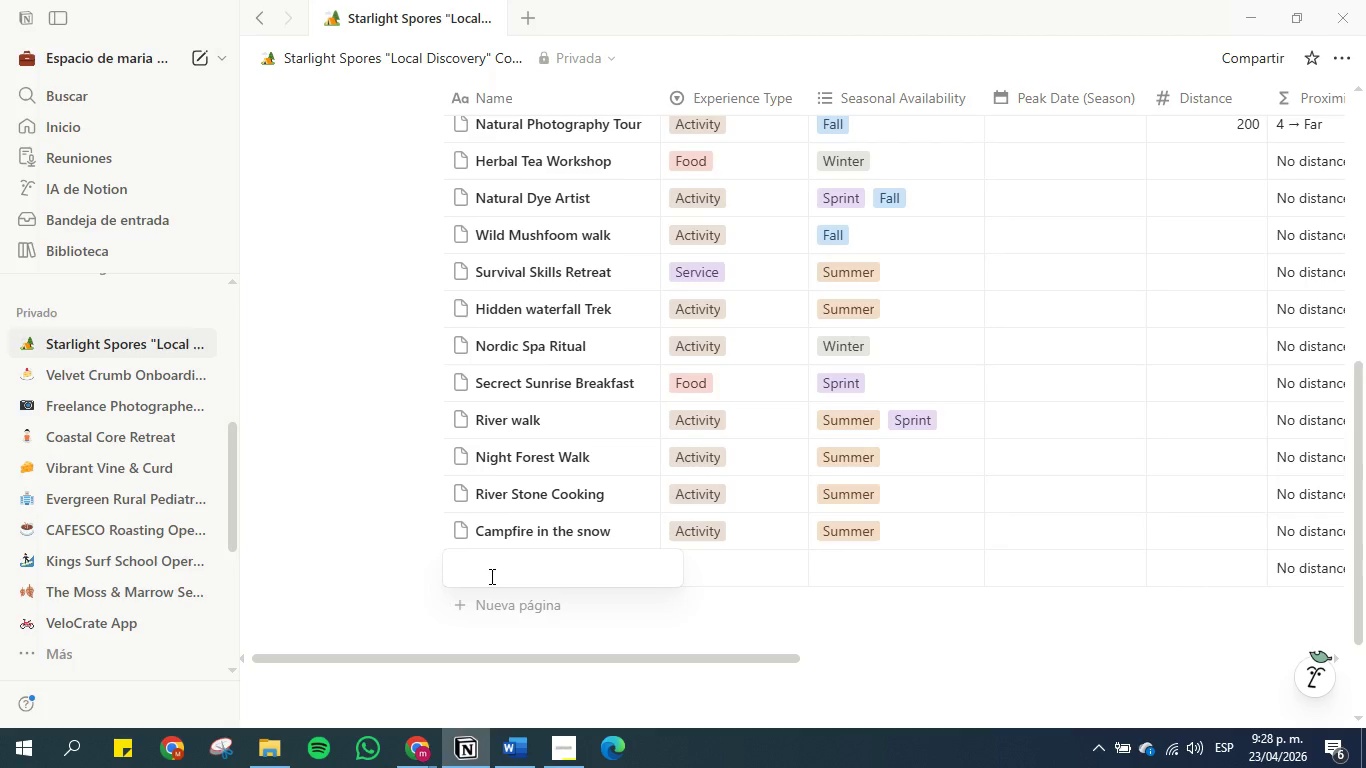 
key(Control+V)
 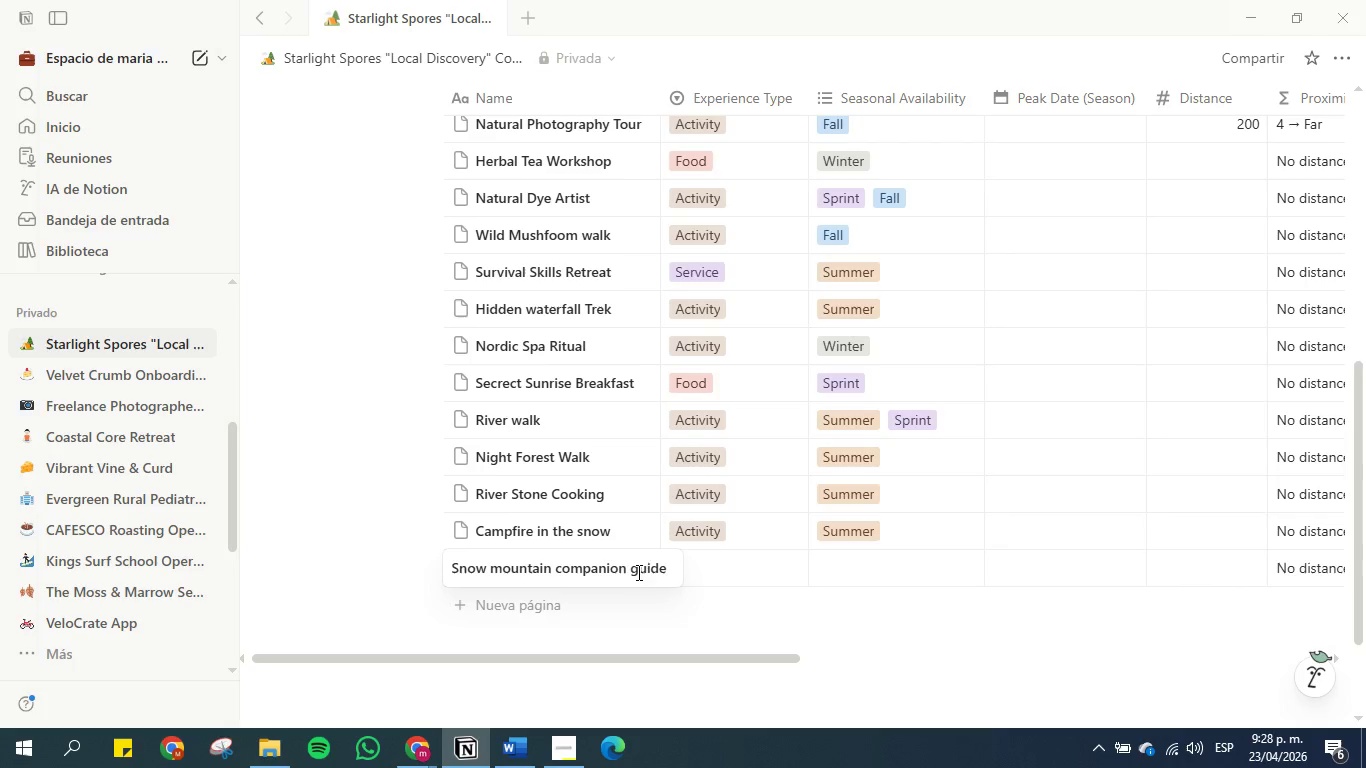 
left_click([737, 573])
 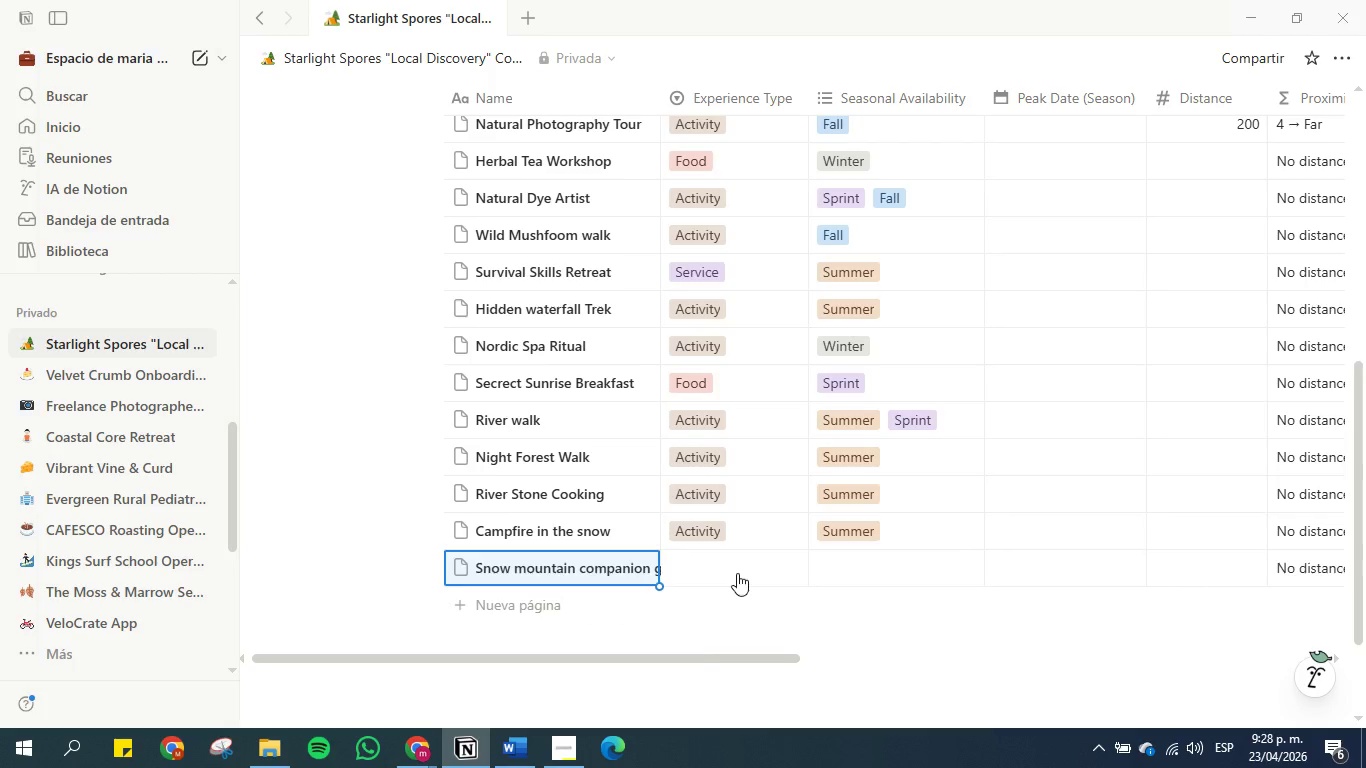 
left_click([737, 573])
 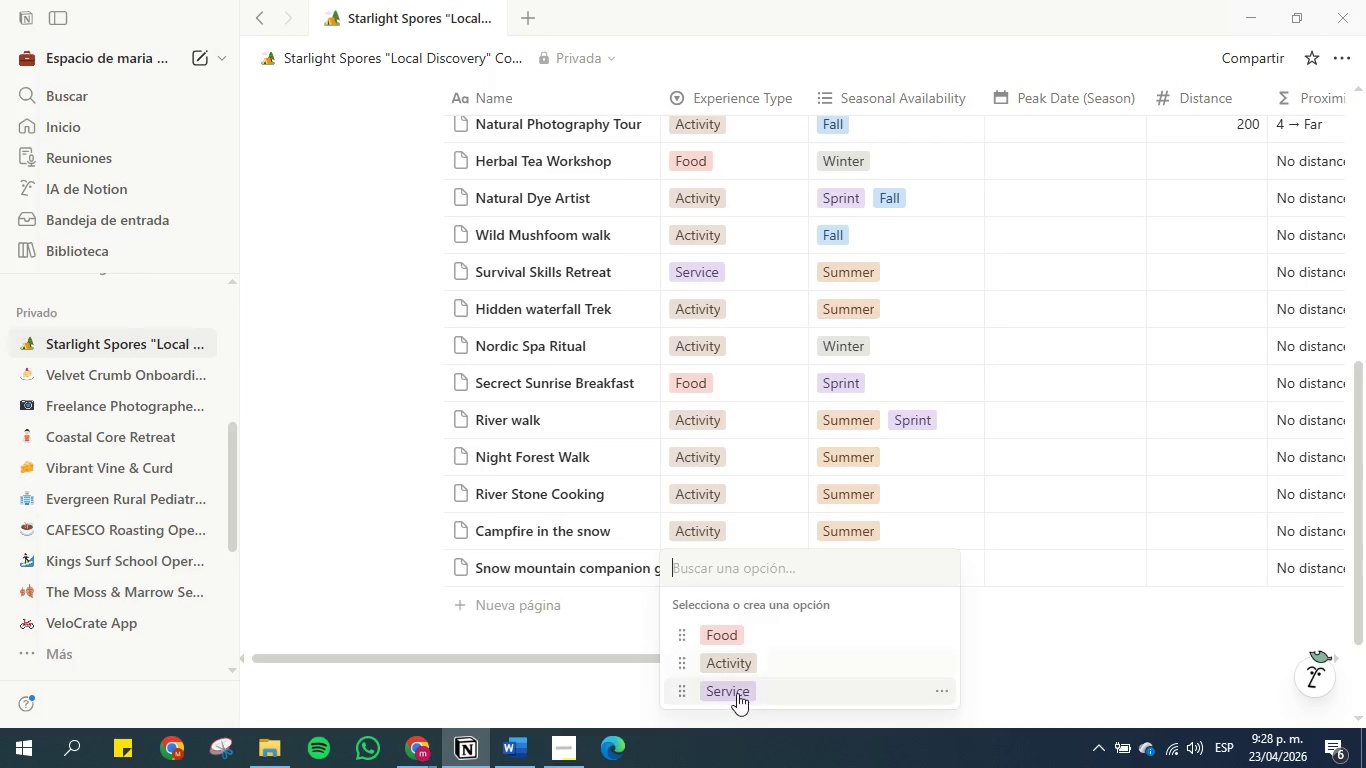 
left_click([737, 694])
 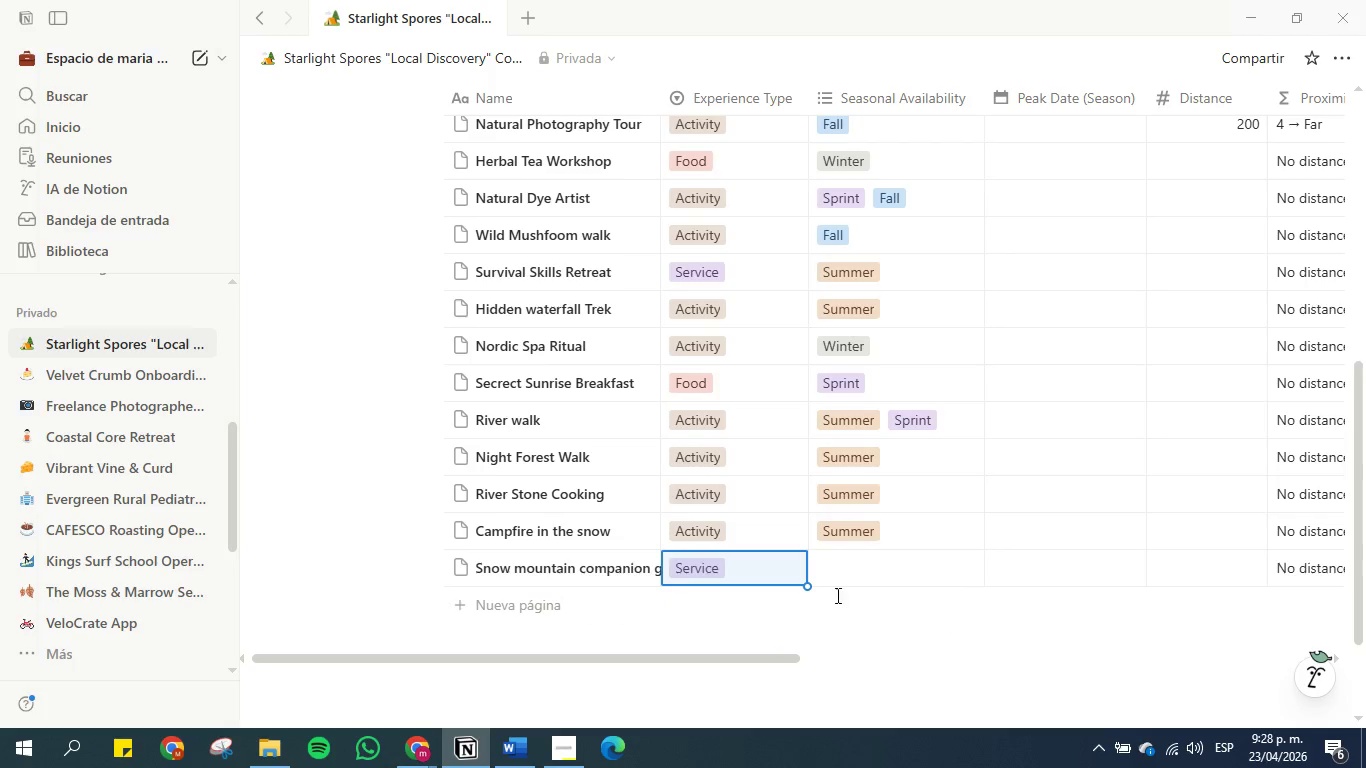 
left_click([866, 575])
 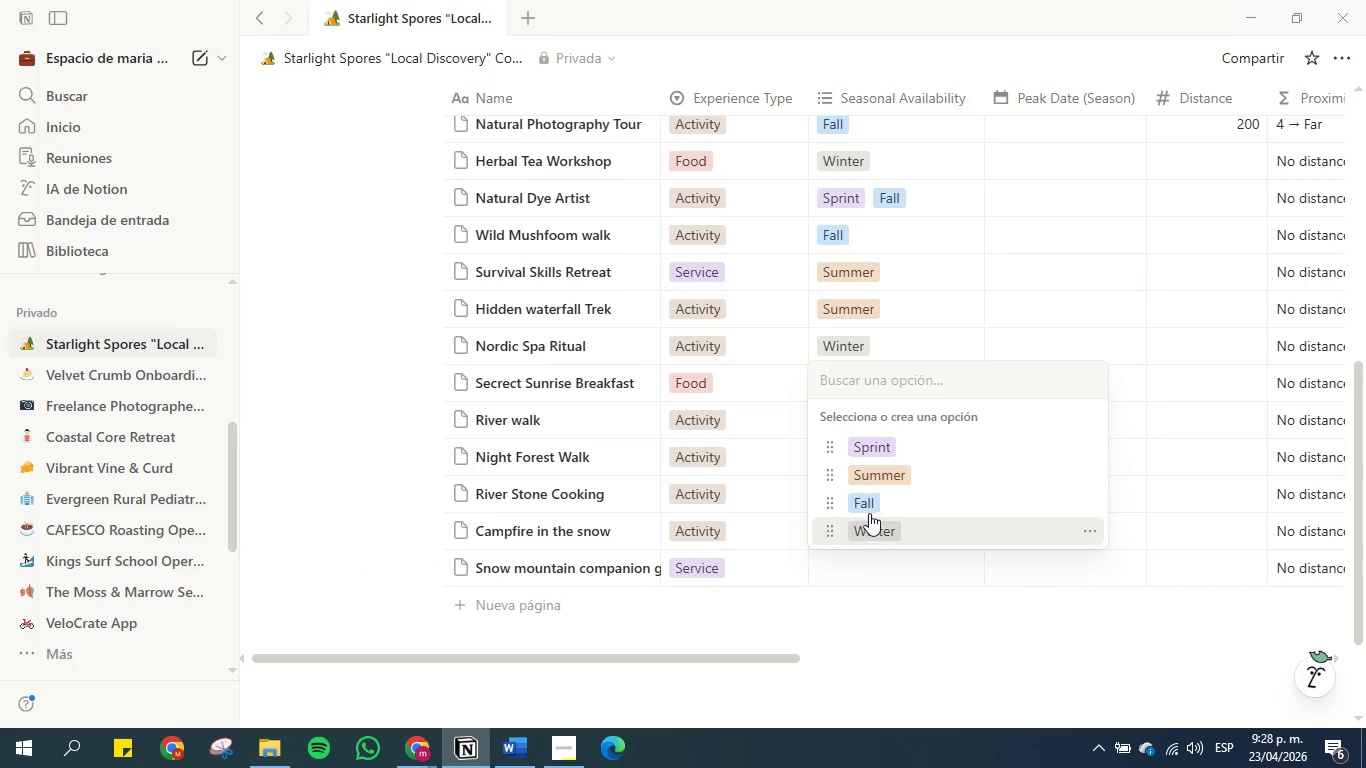 
left_click([887, 531])
 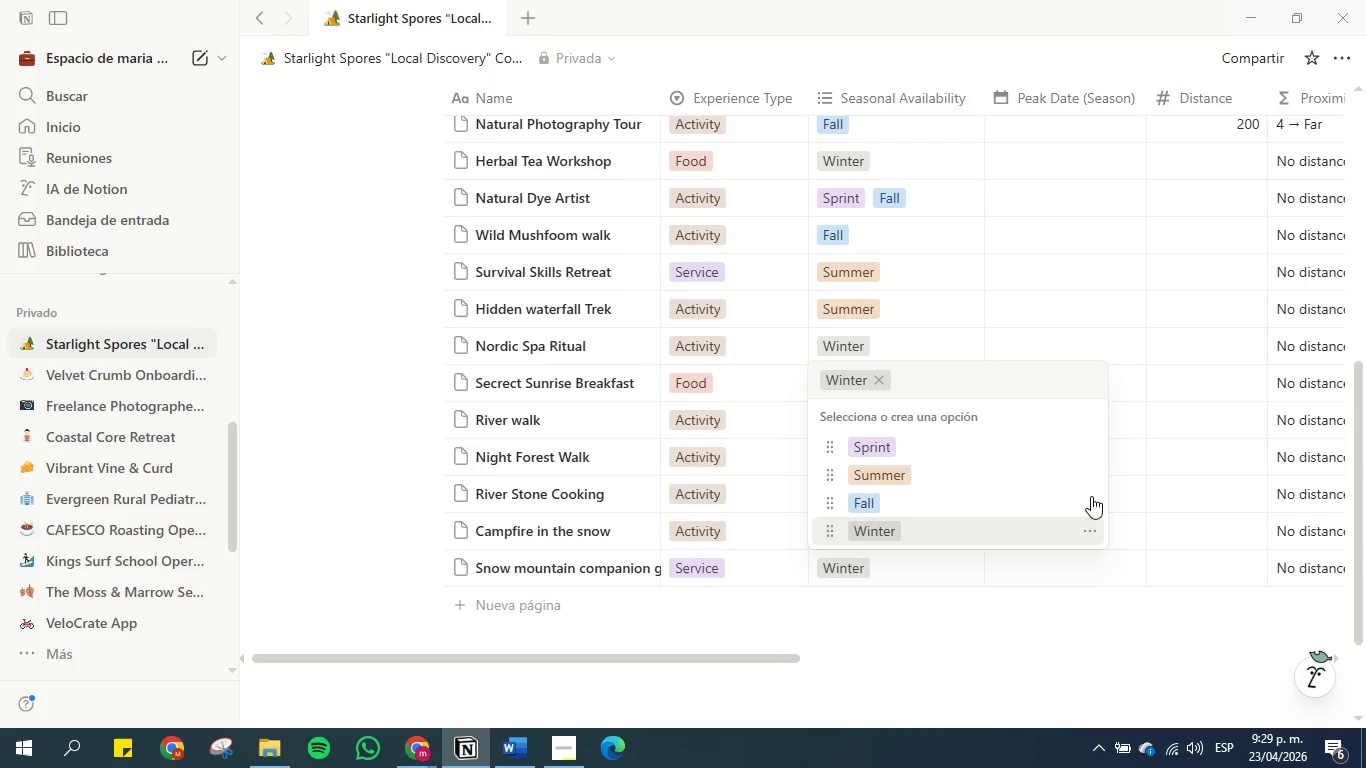 
left_click([1159, 456])
 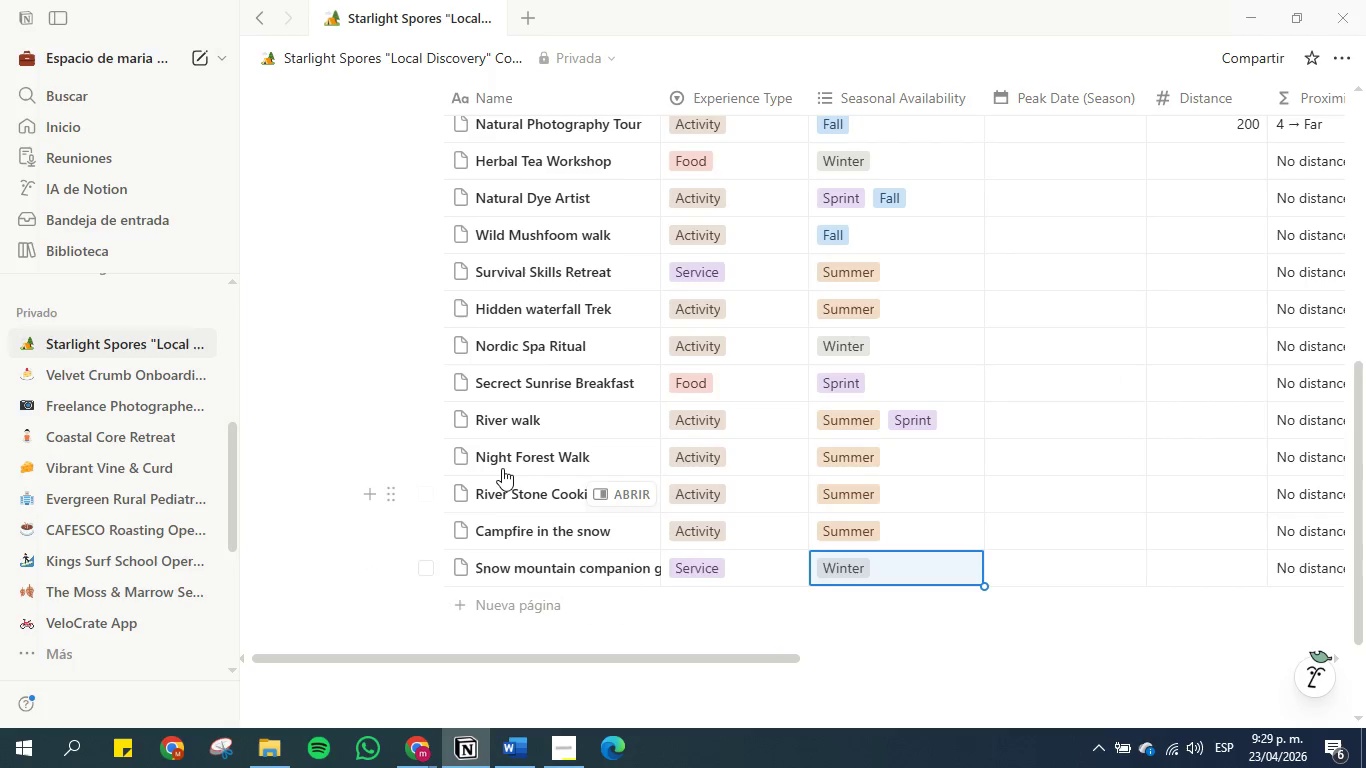 
scroll: coordinate [501, 468], scroll_direction: up, amount: 2.0
 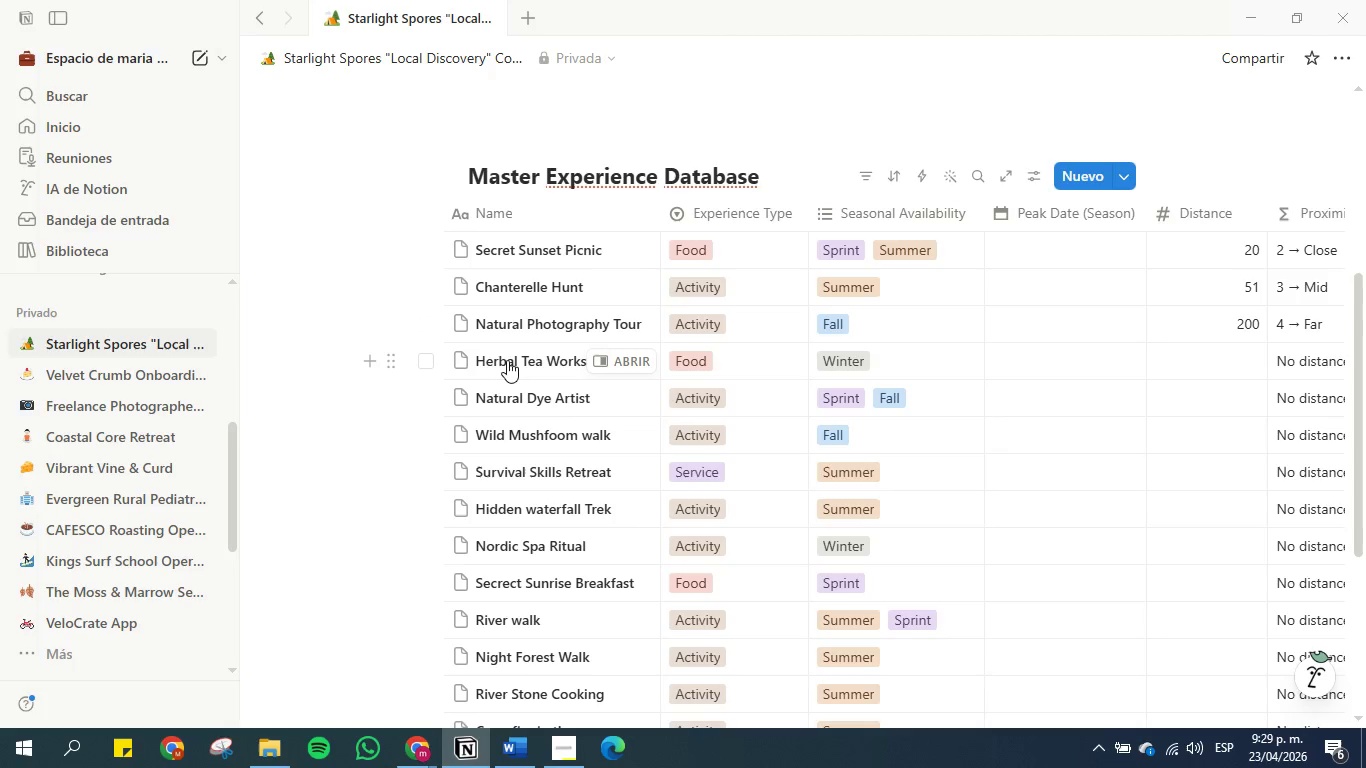 
mouse_move([509, 447])
 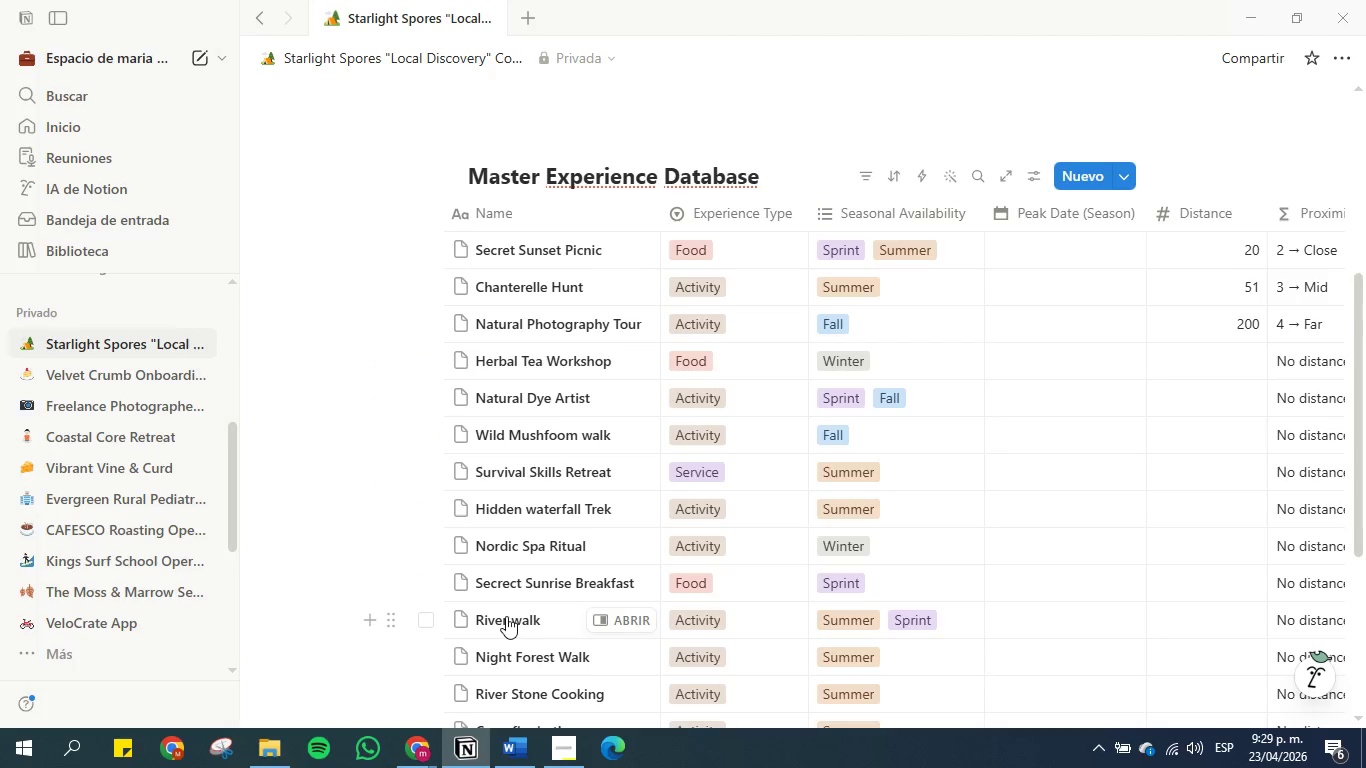 
scroll: coordinate [506, 646], scroll_direction: down, amount: 3.0
 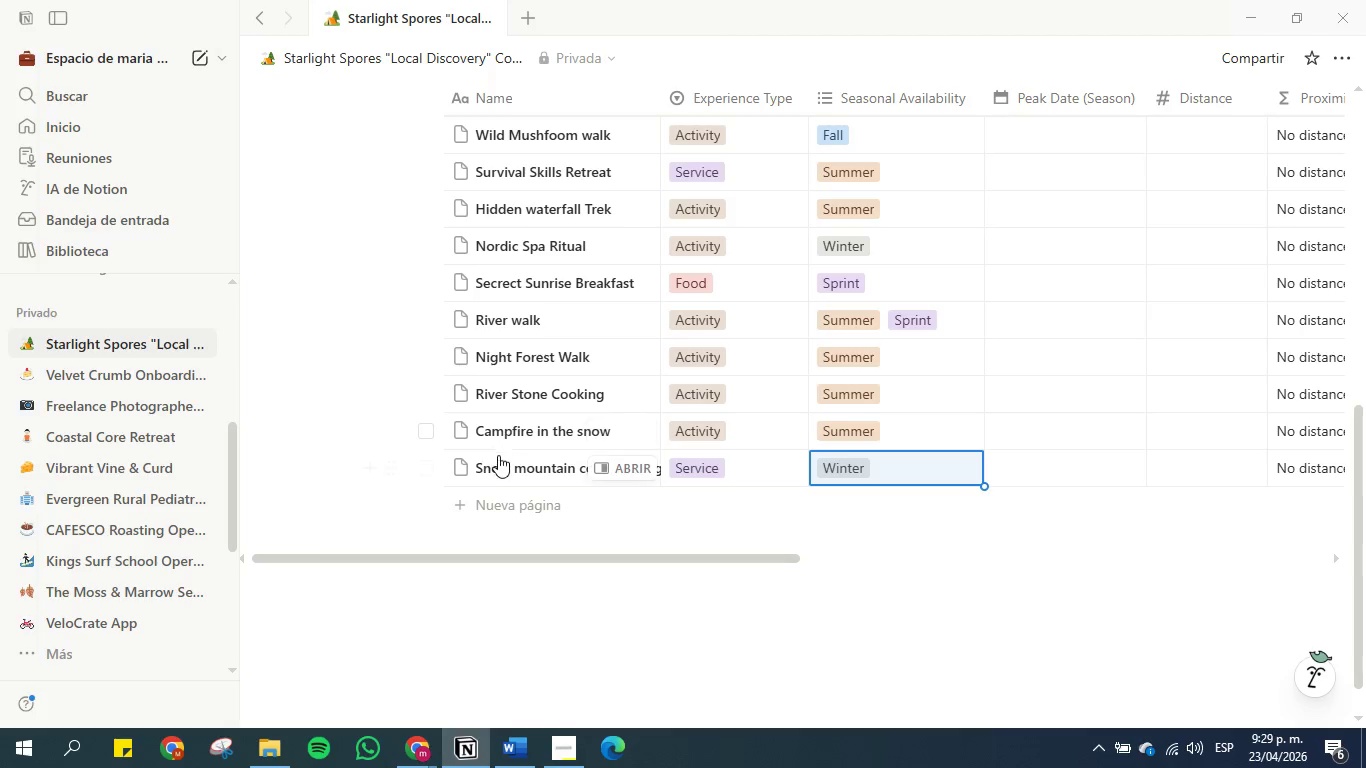 
left_click([480, 512])
 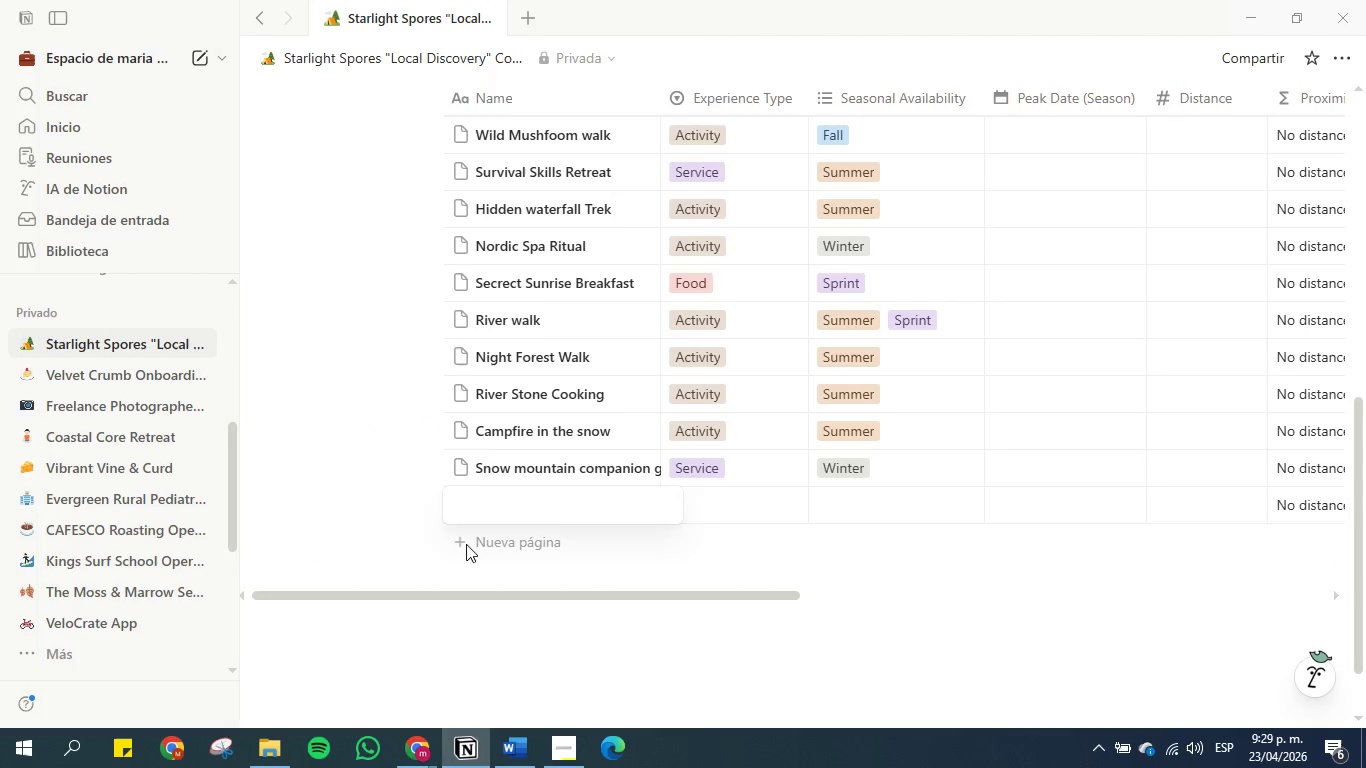 
double_click([466, 544])
 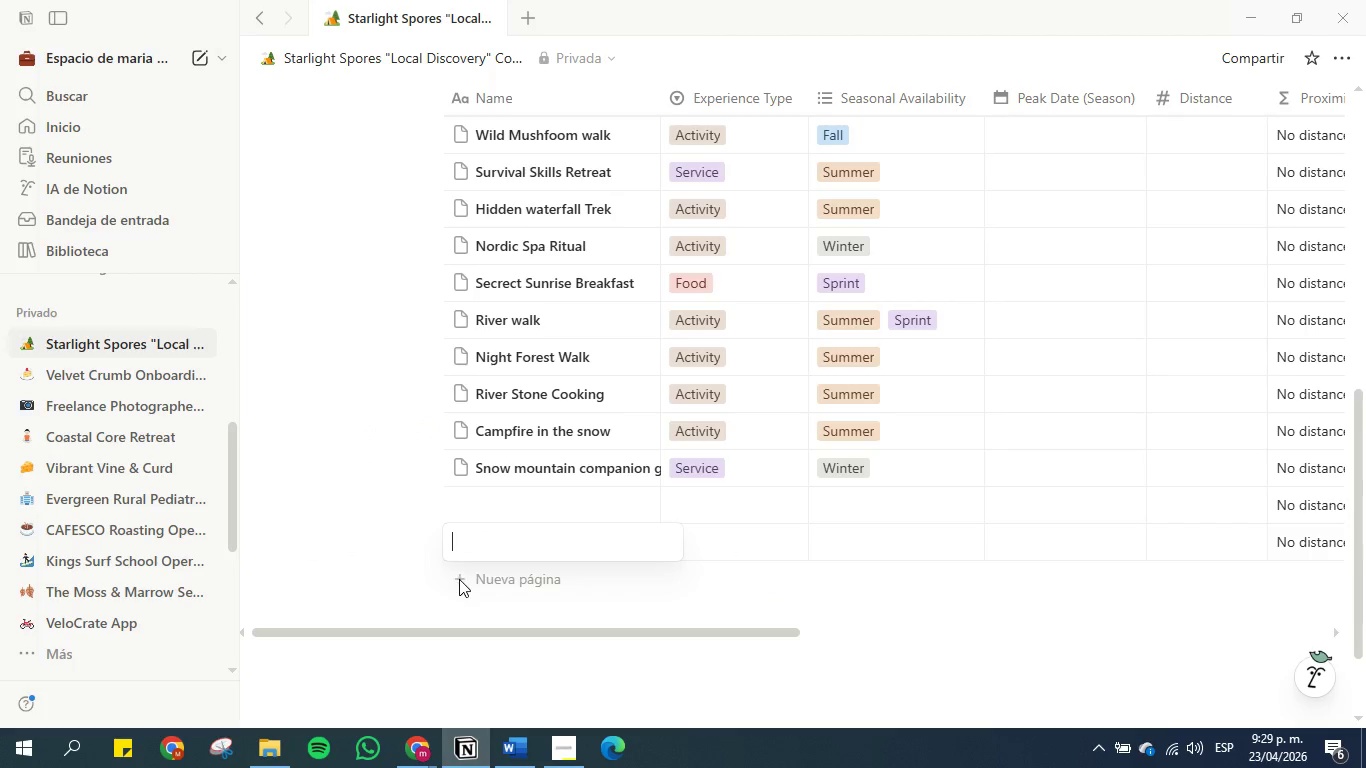 
left_click([459, 584])
 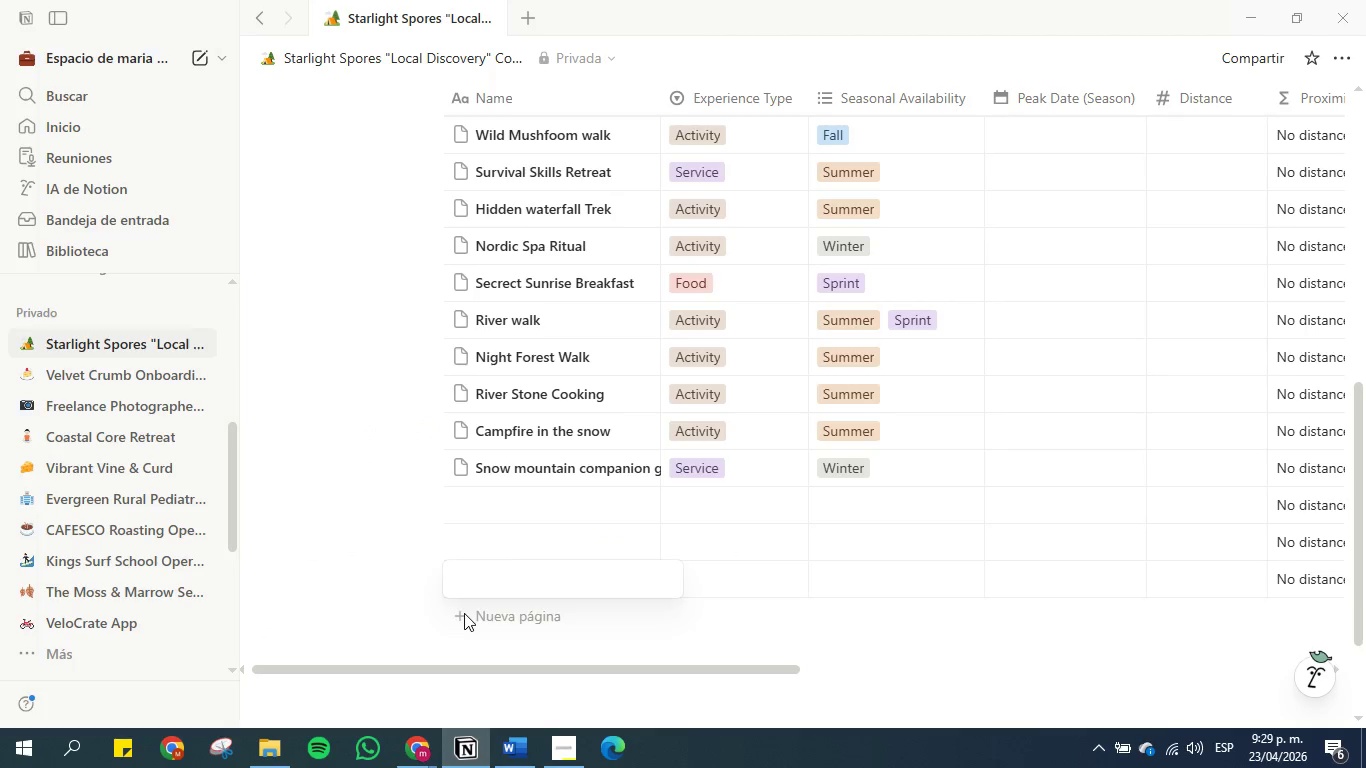 
double_click([464, 613])
 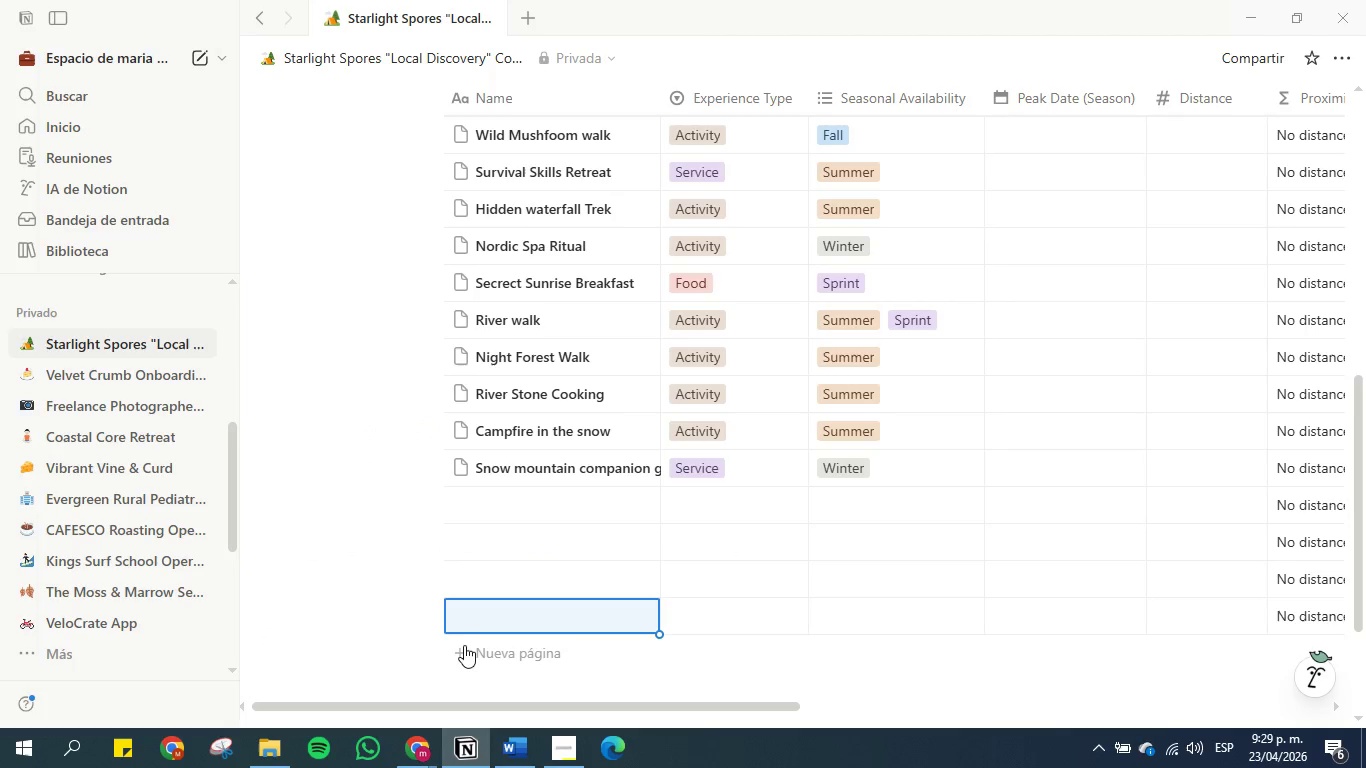 
double_click([466, 650])
 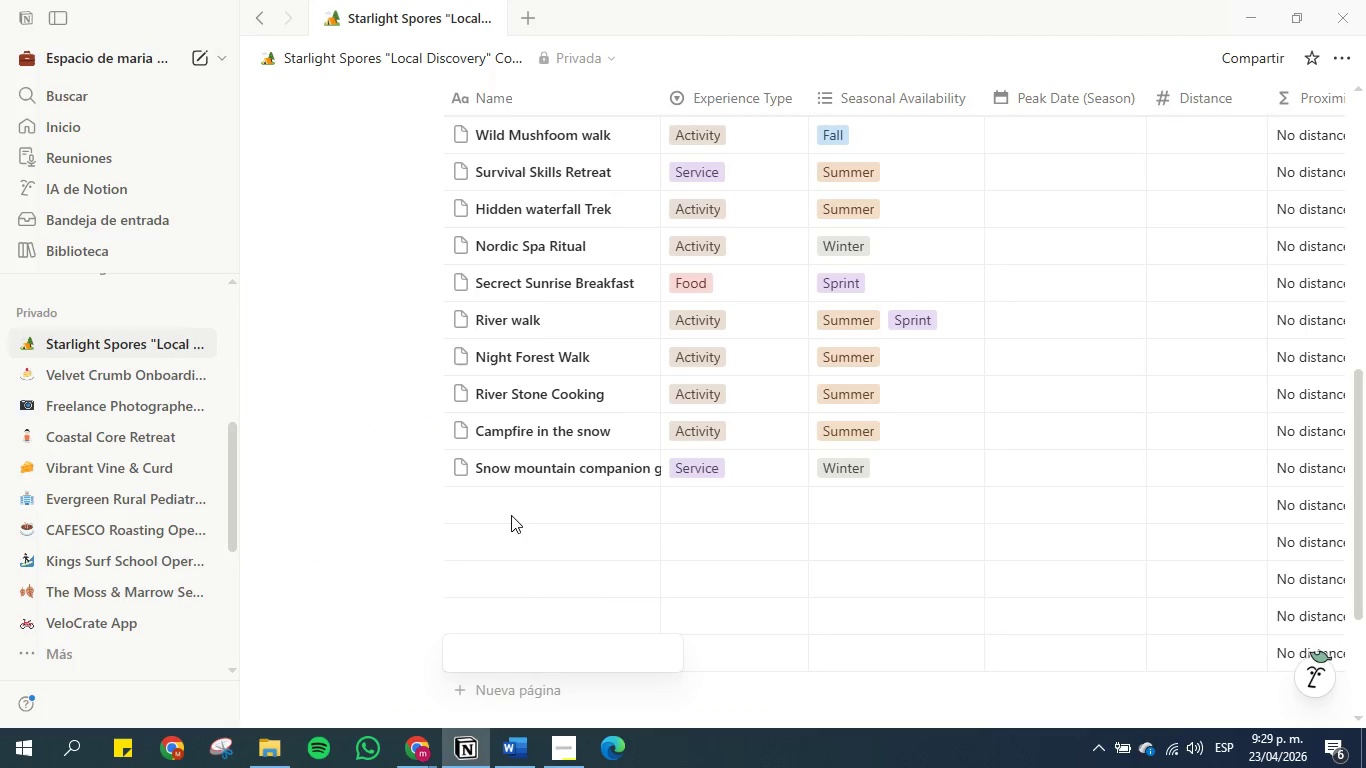 
left_click([512, 510])
 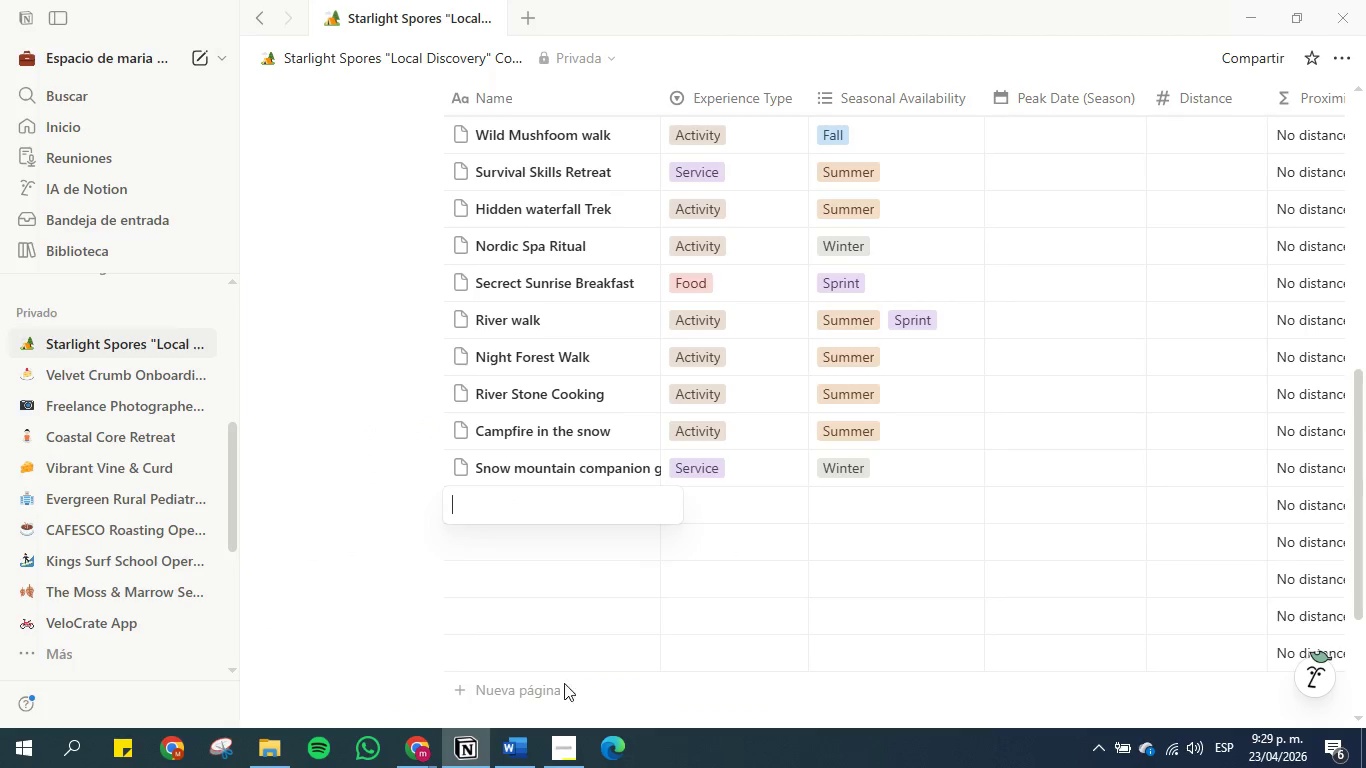 
left_click([505, 752])
 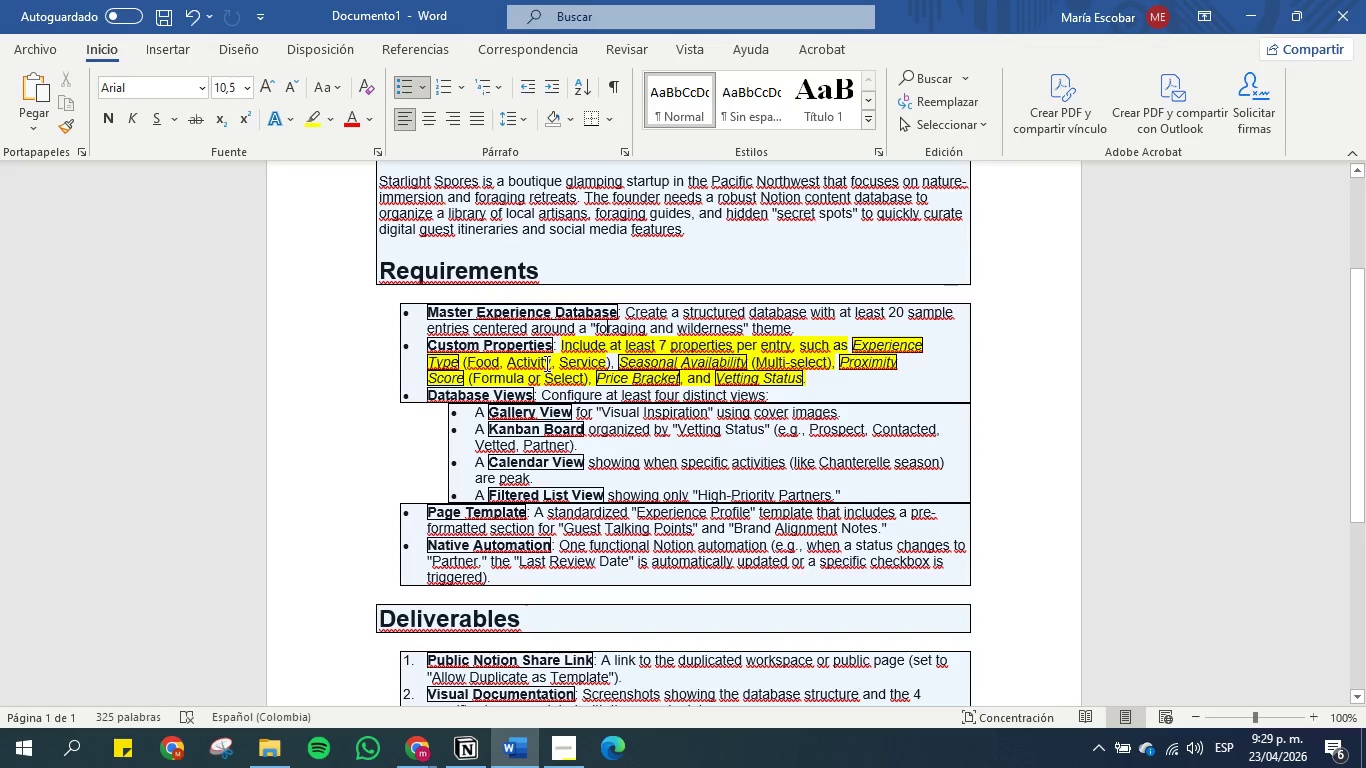 
scroll: coordinate [547, 292], scroll_direction: up, amount: 3.0
 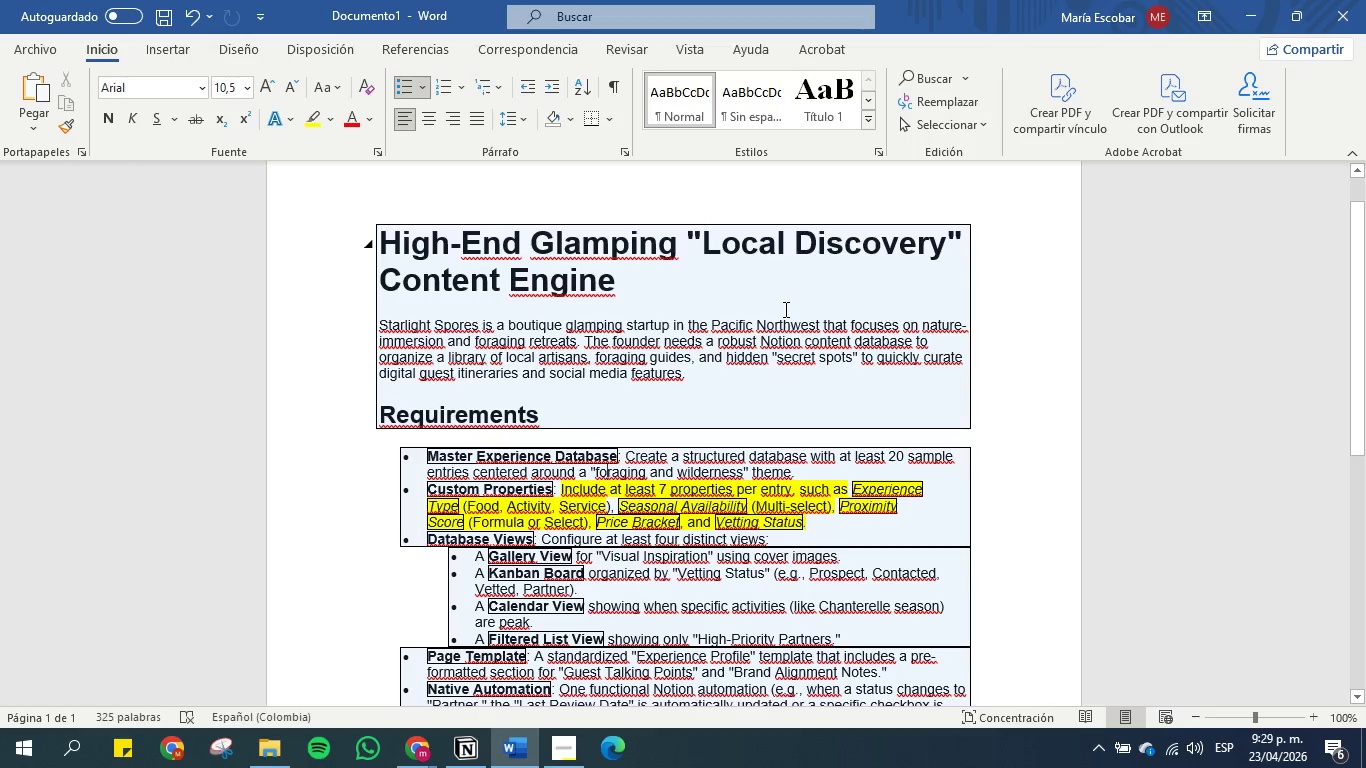 
wait(10.17)
 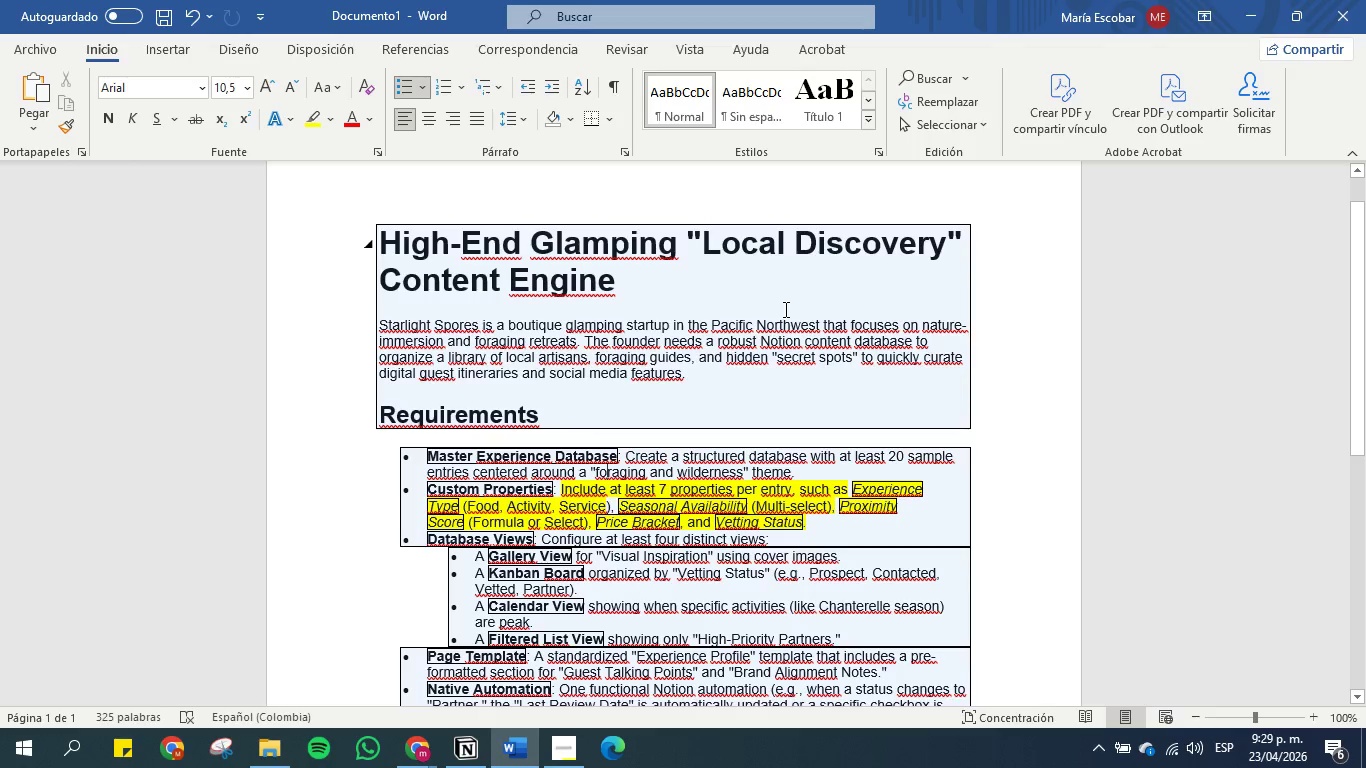 
left_click_drag(start_coordinate=[922, 325], to_coordinate=[426, 343])
 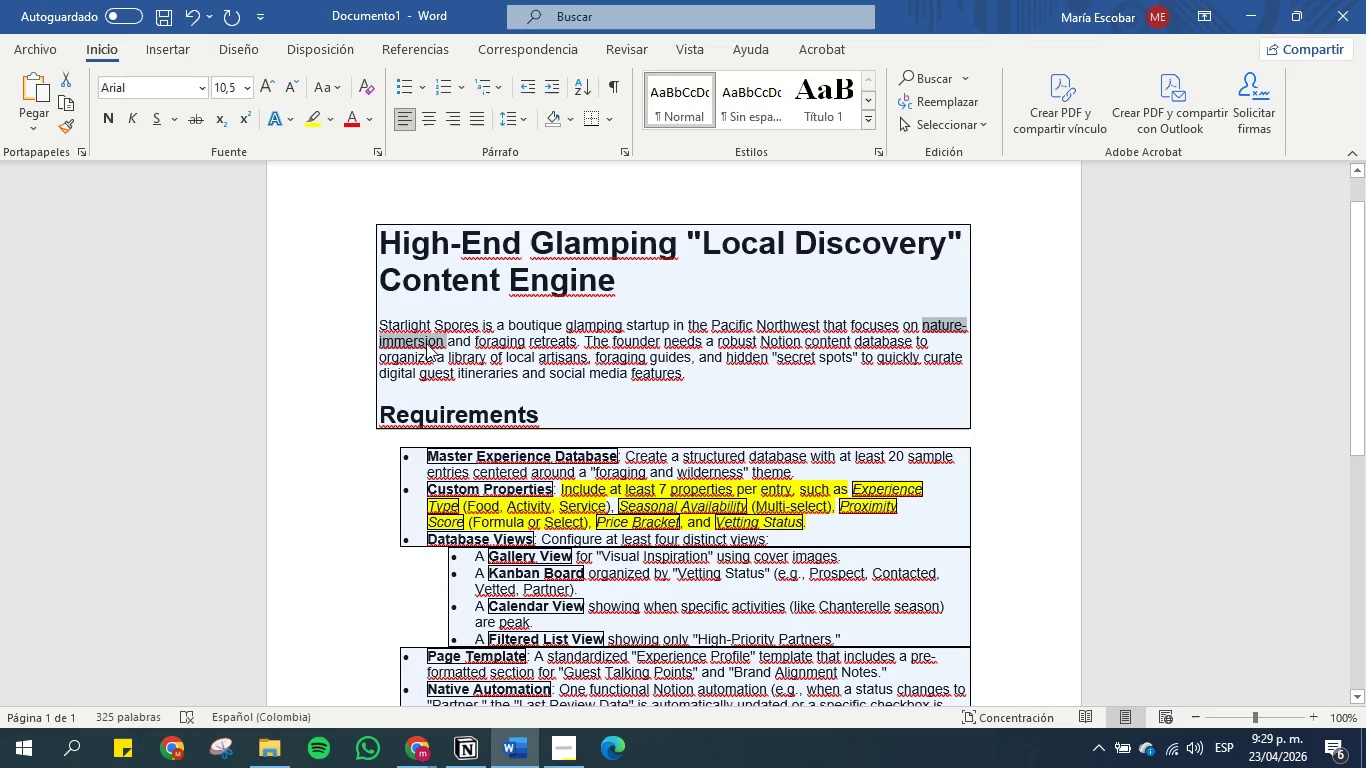 
key(Control+C)
 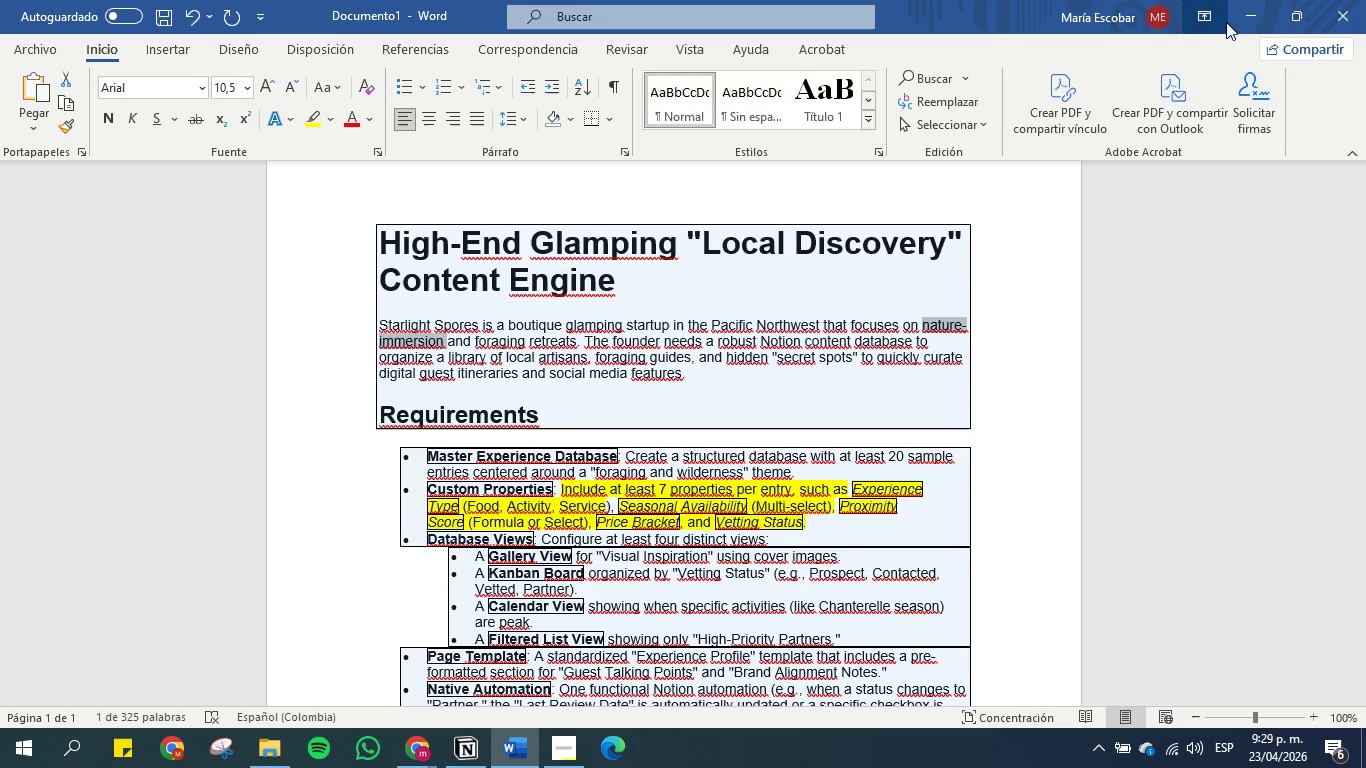 
left_click([1247, 19])
 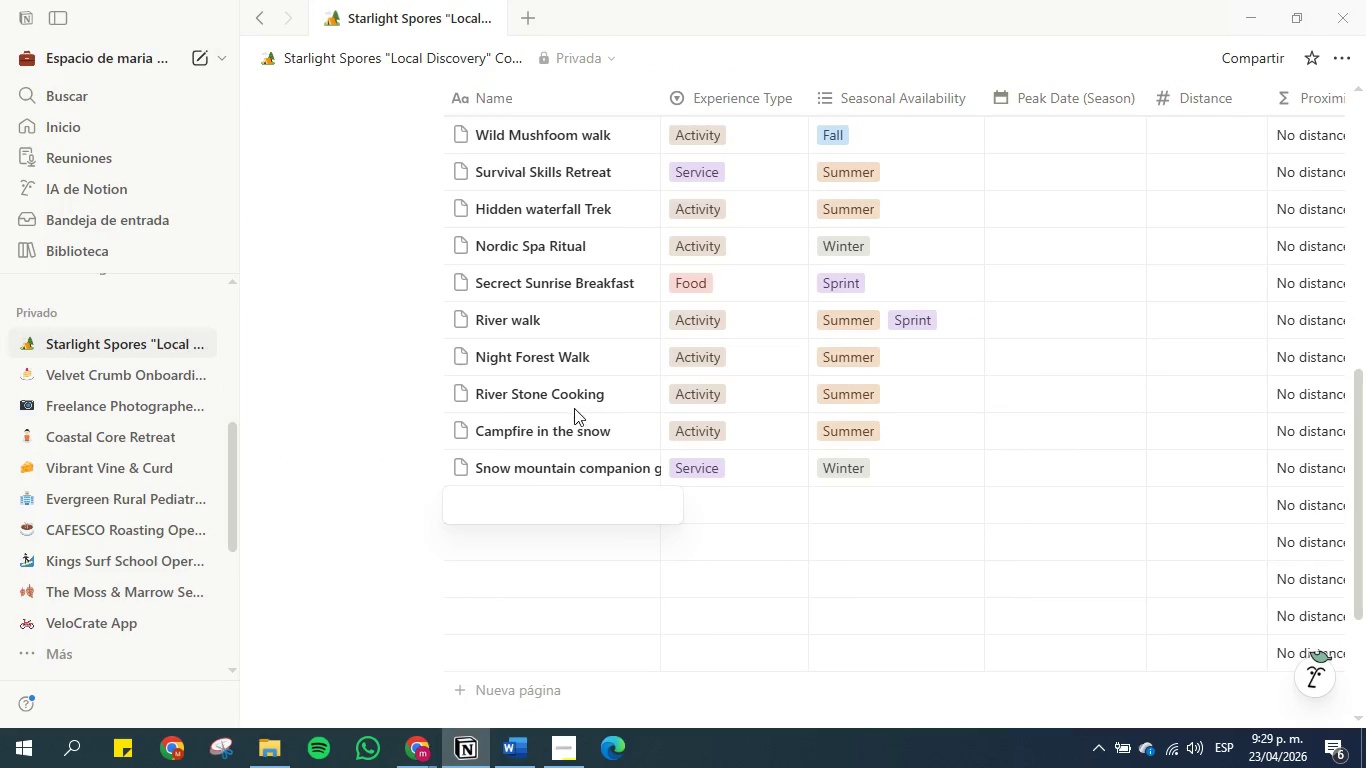 
type(Winter )
 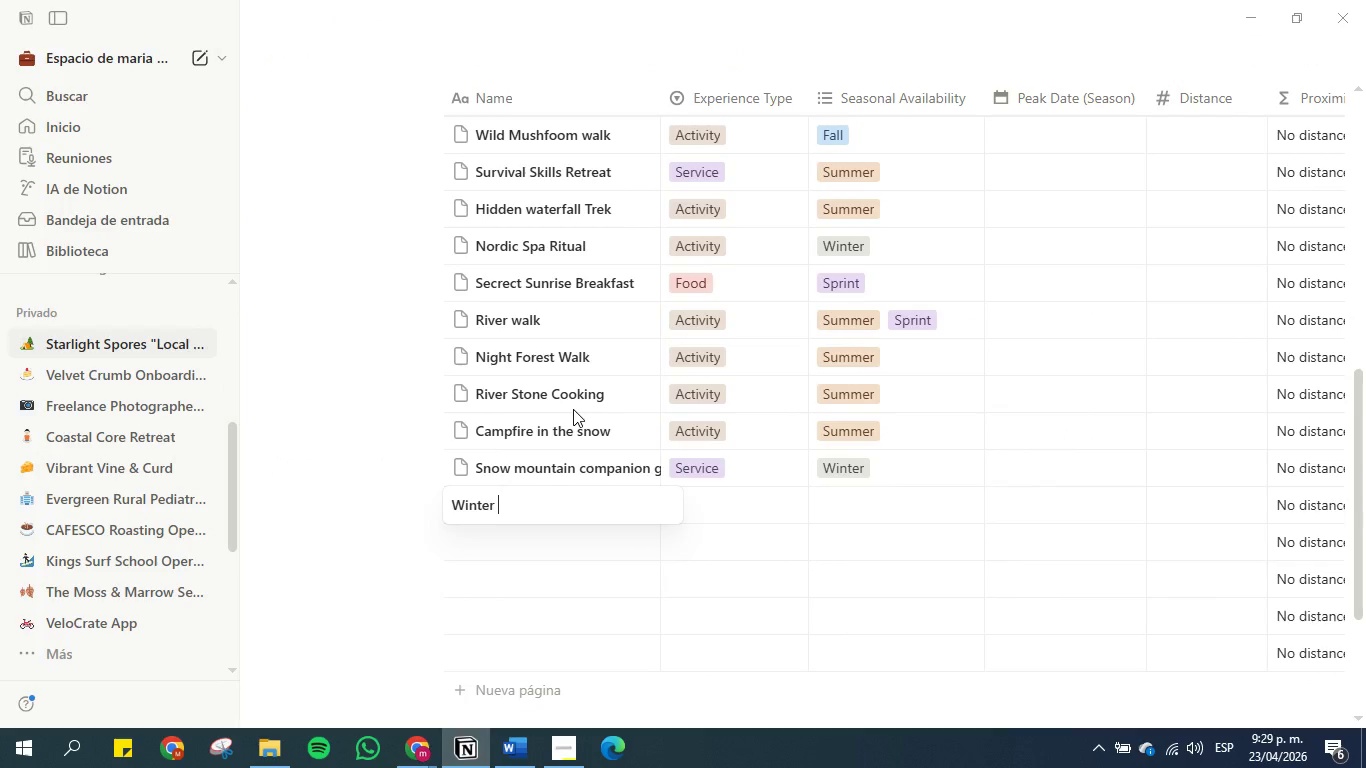 
key(Control+V)
 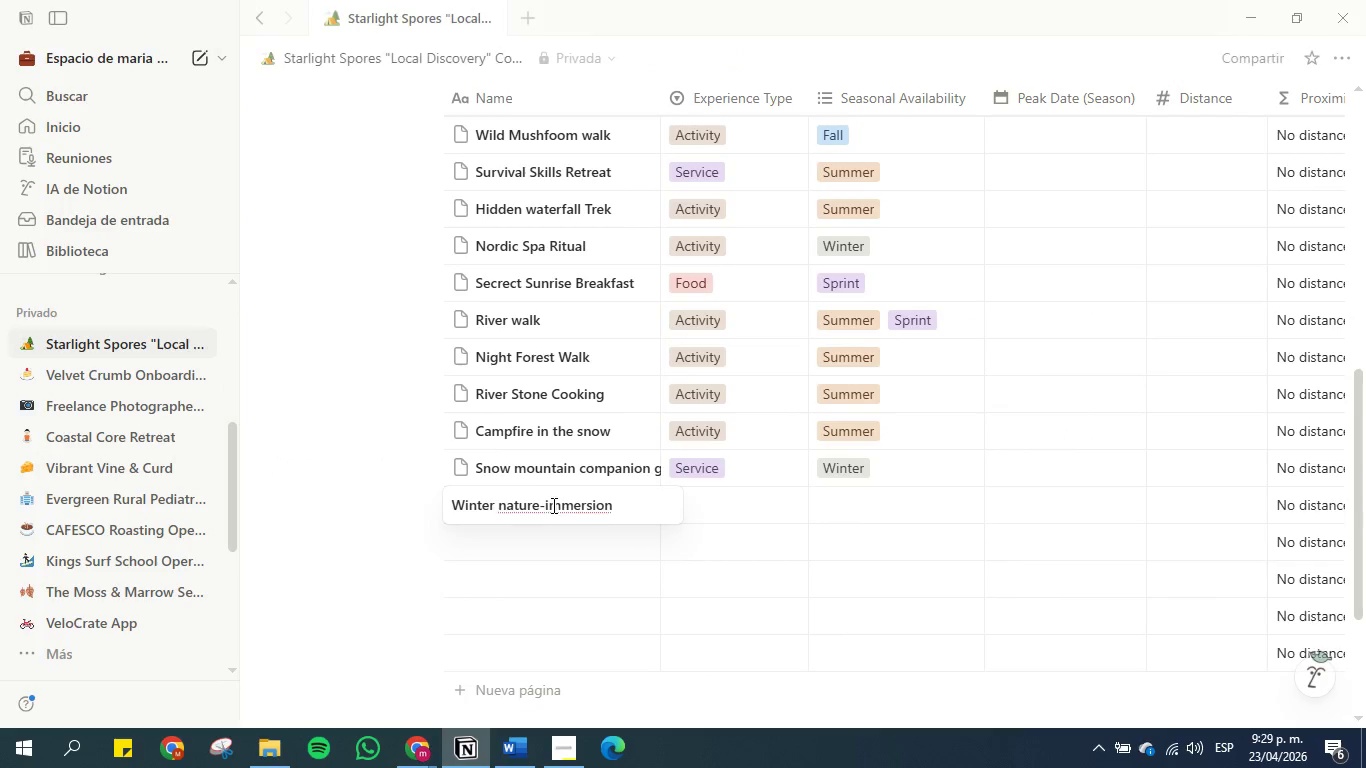 
left_click([545, 506])
 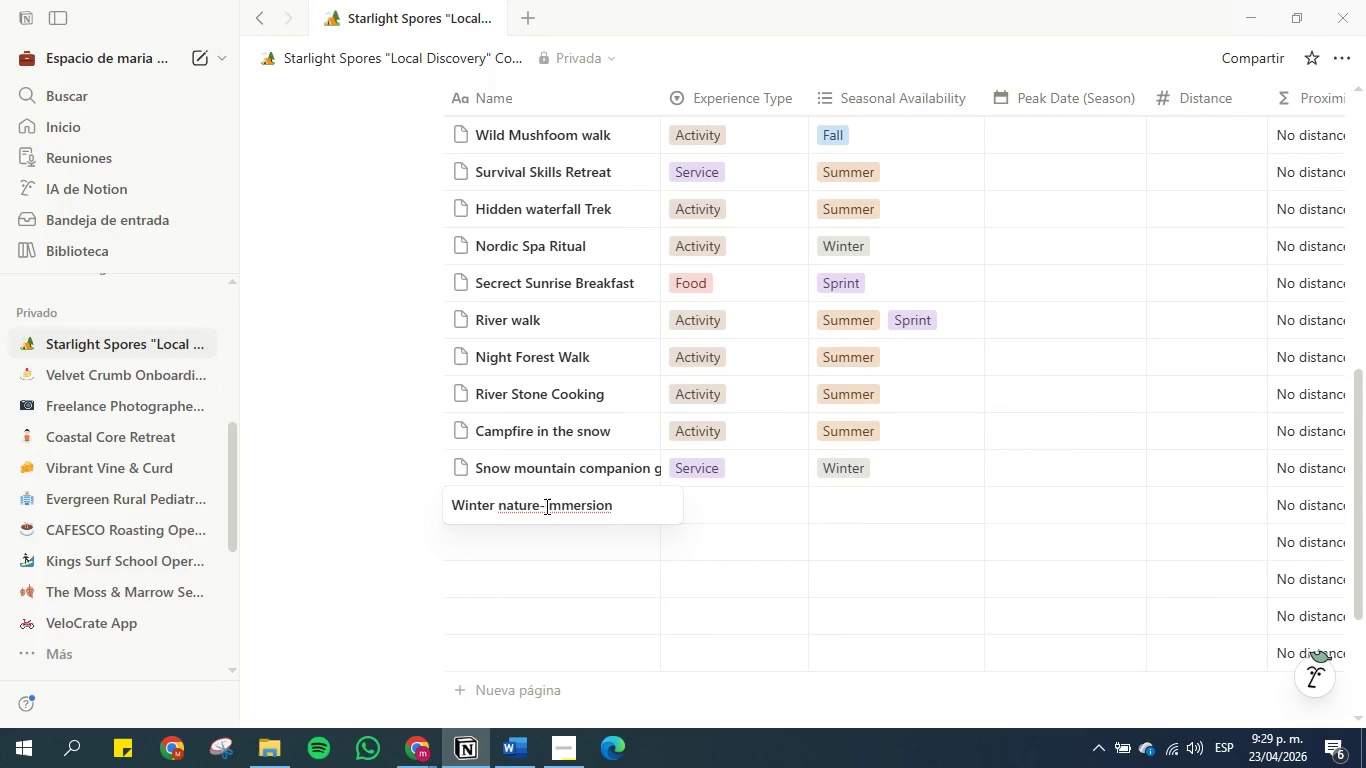 
key(Backspace)
 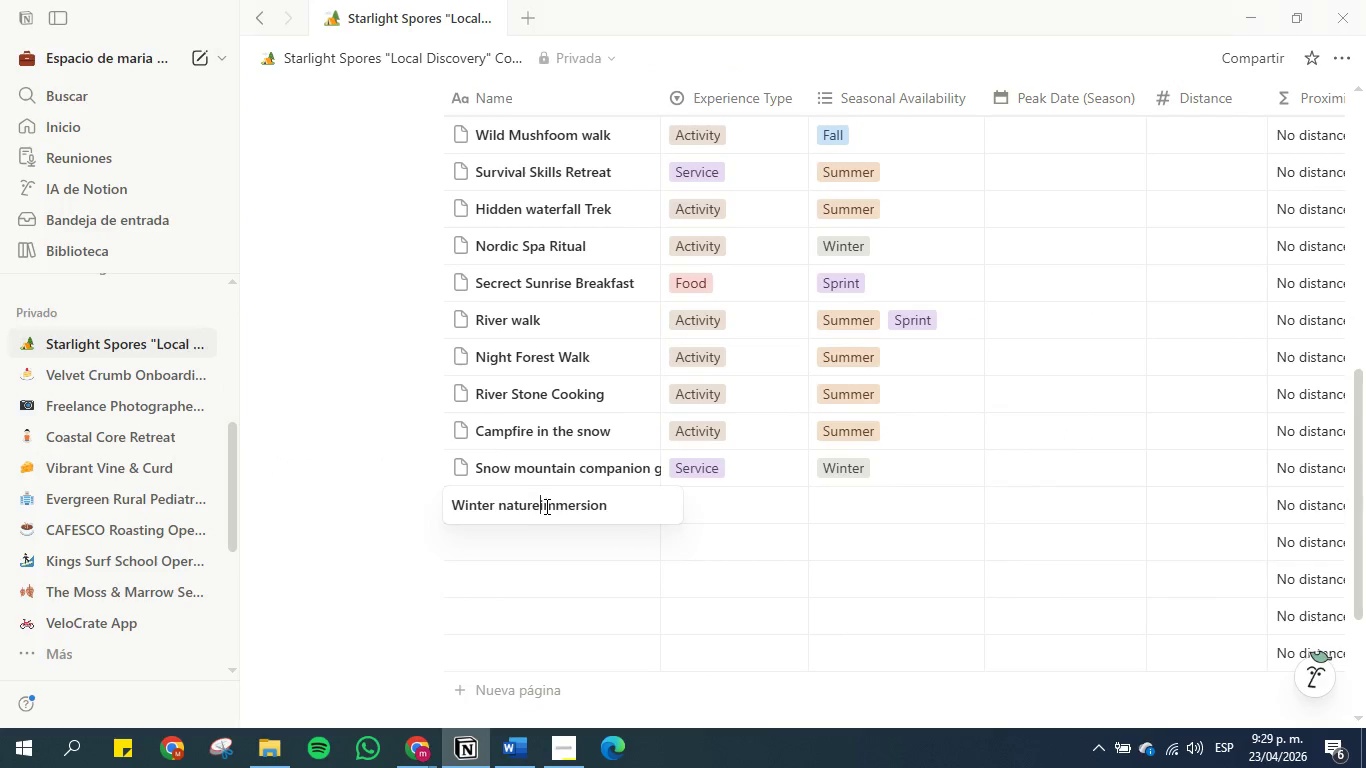 
key(Space)
 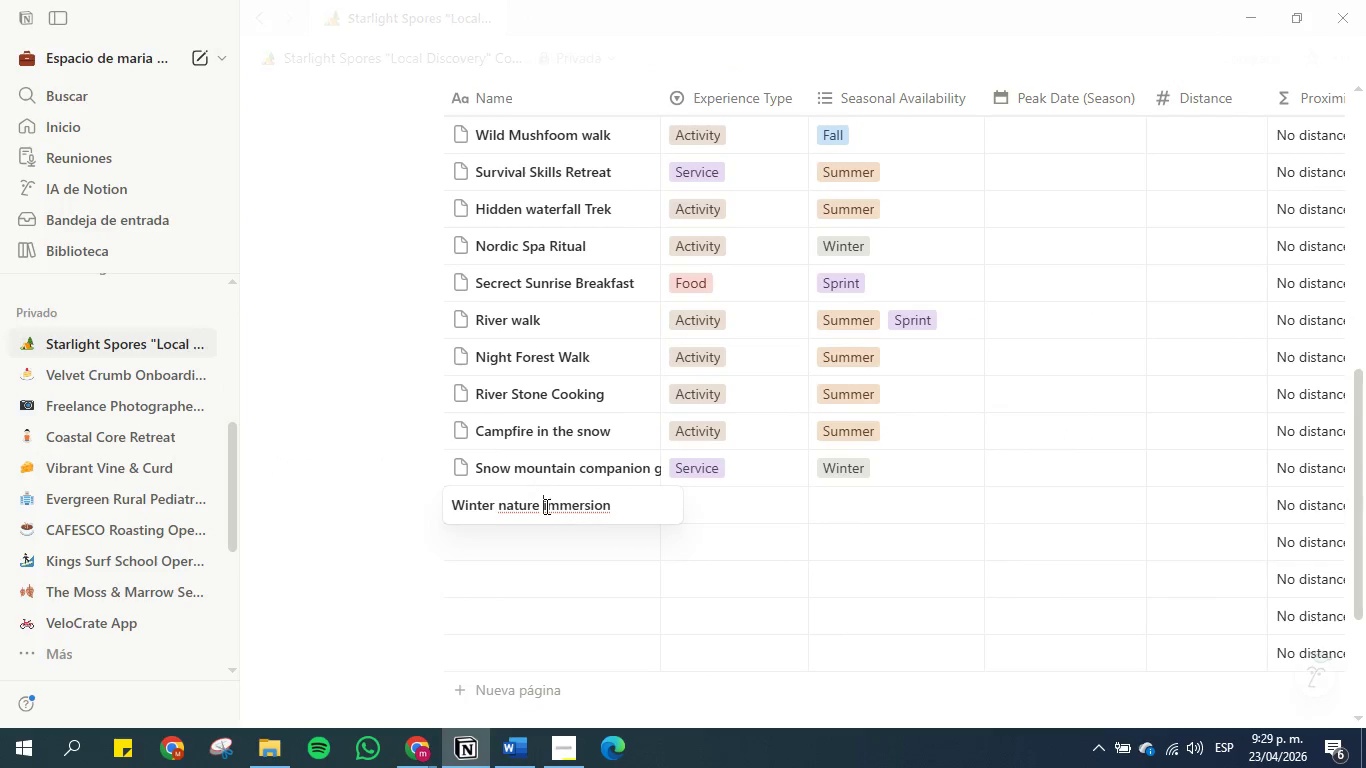 
key(ArrowRight)
 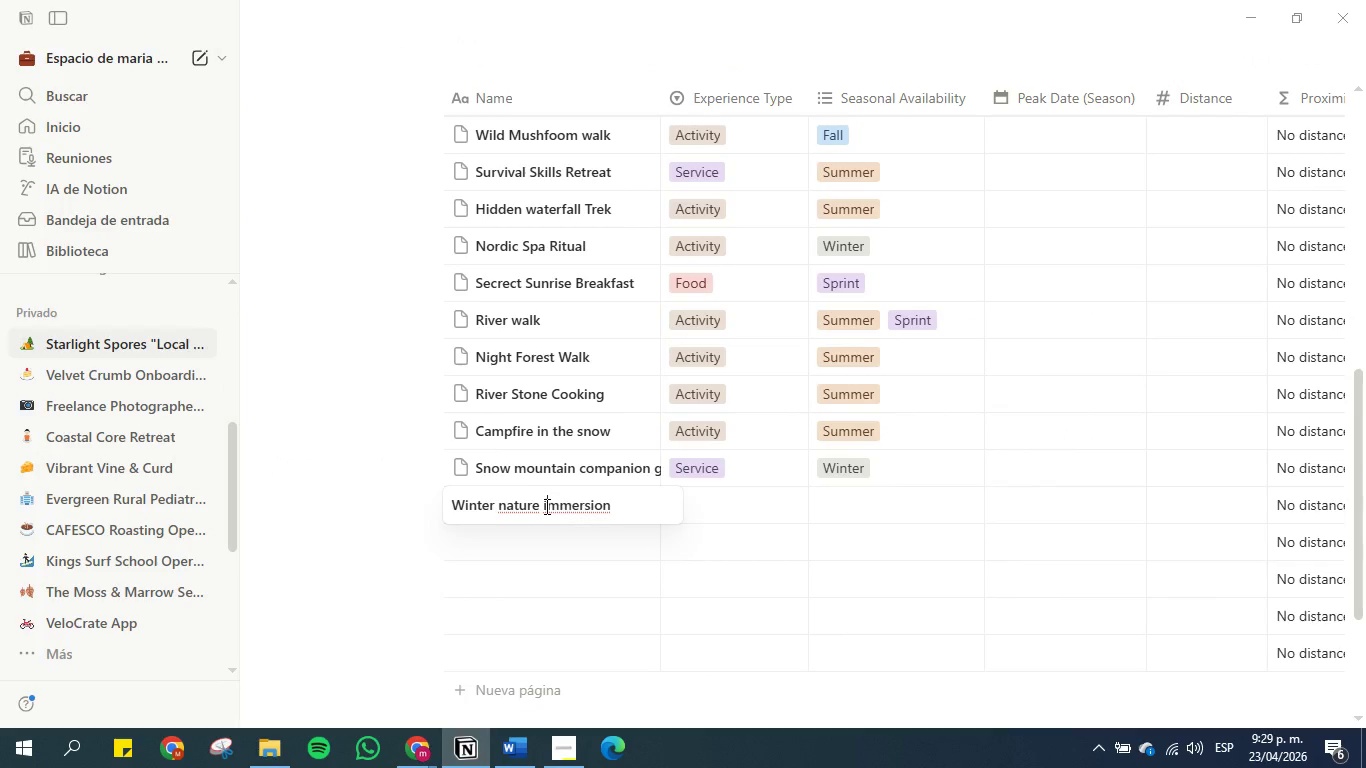 
key(Backspace)
 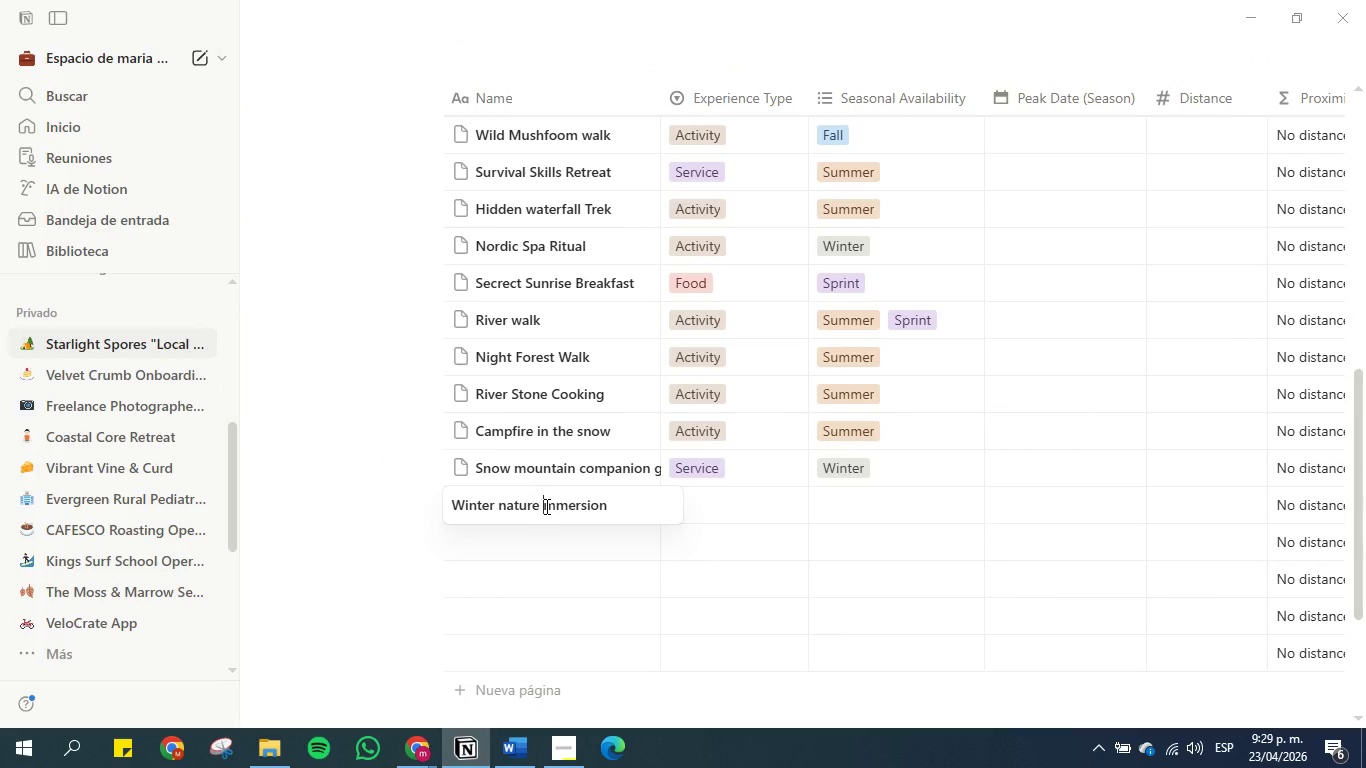 
key(CapsLock)
 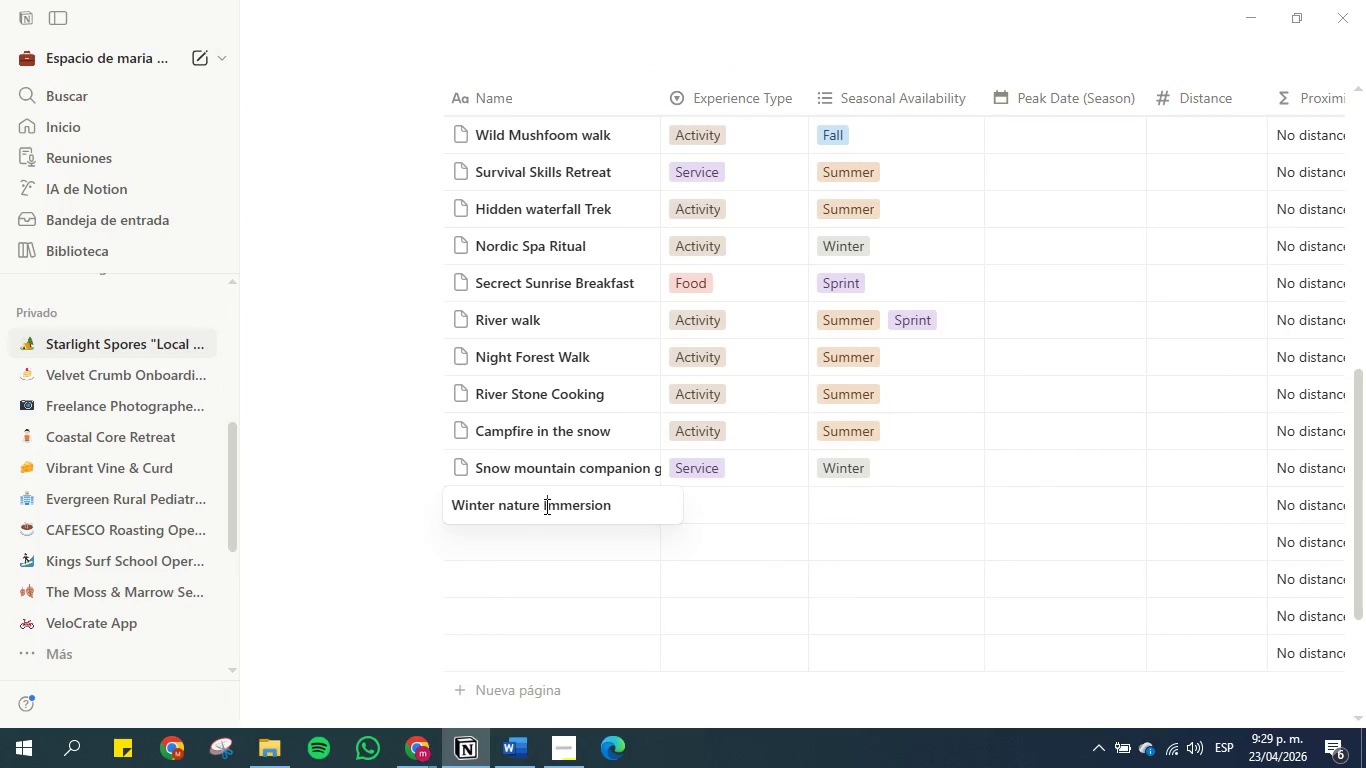 
key(I)
 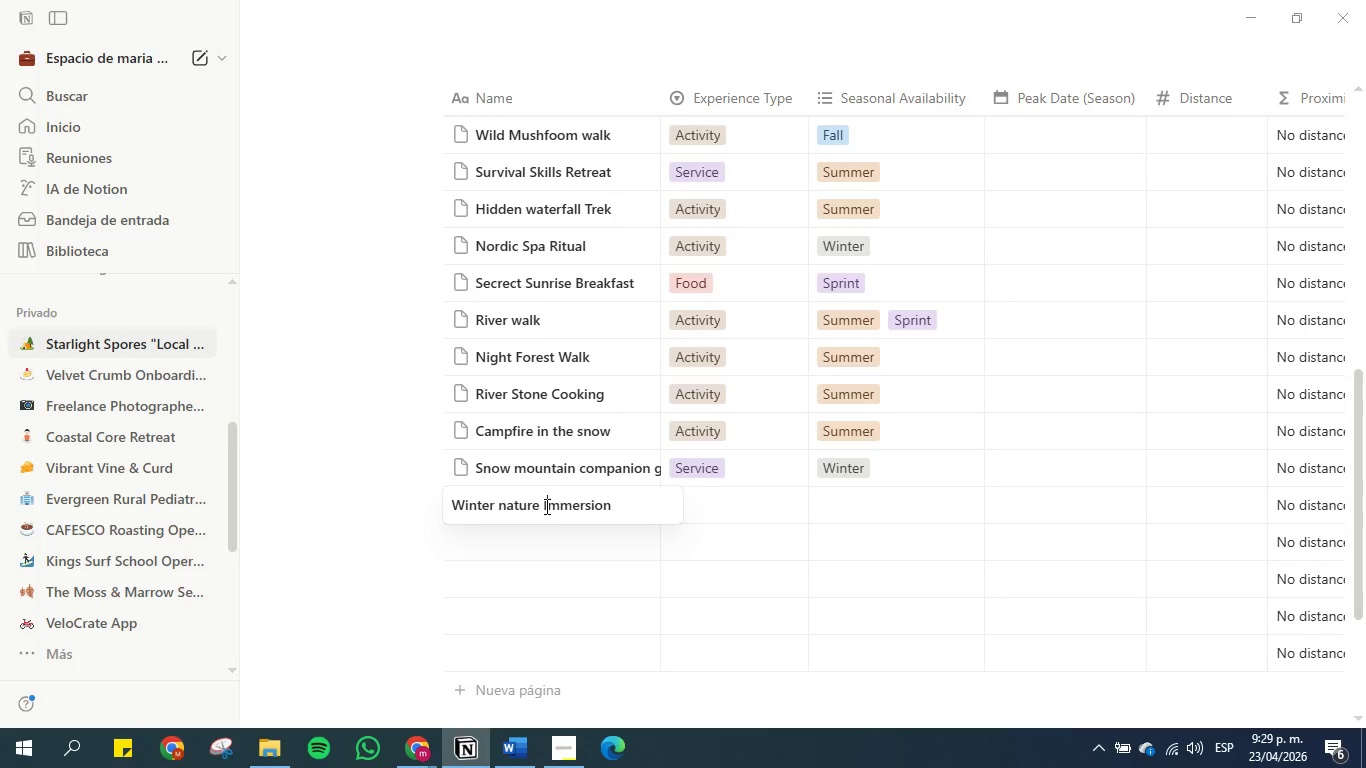 
key(CapsLock)
 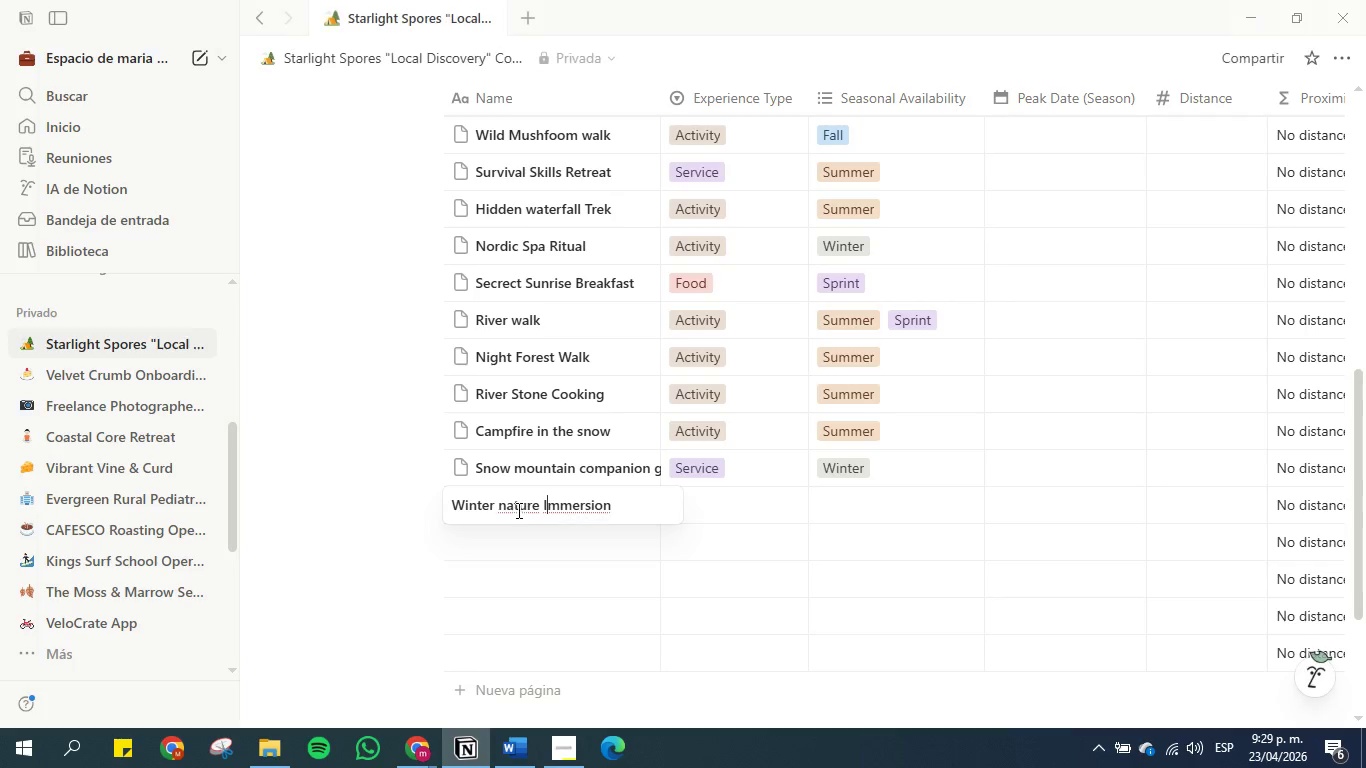 
left_click([510, 510])
 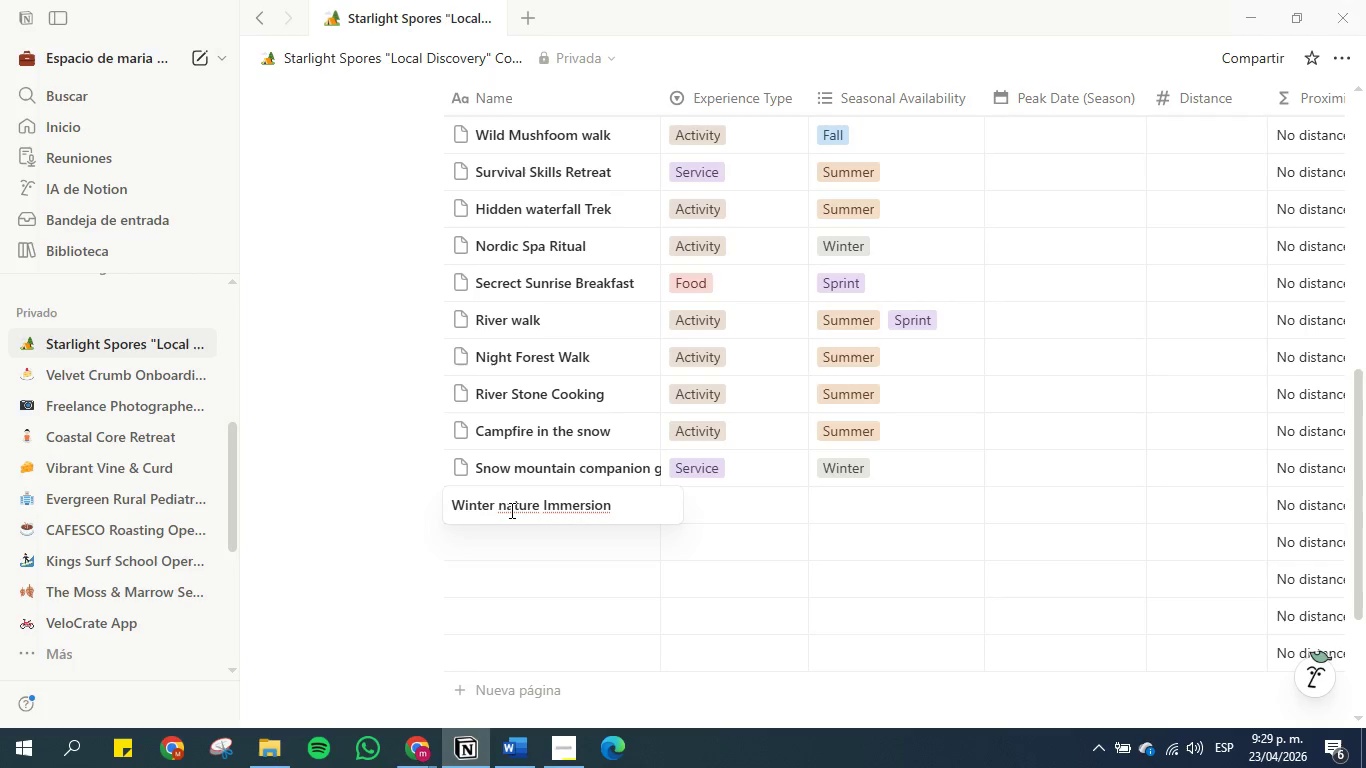 
key(Backspace)
 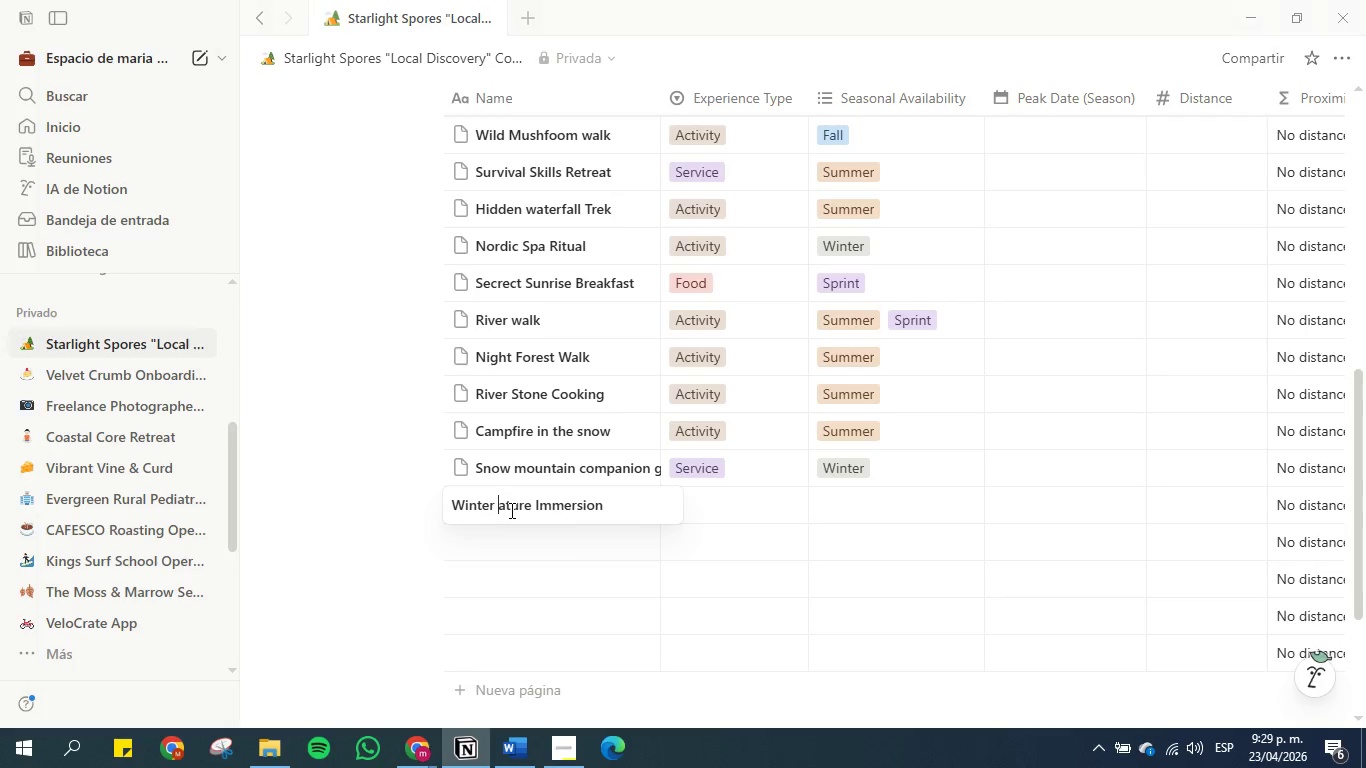 
key(CapsLock)
 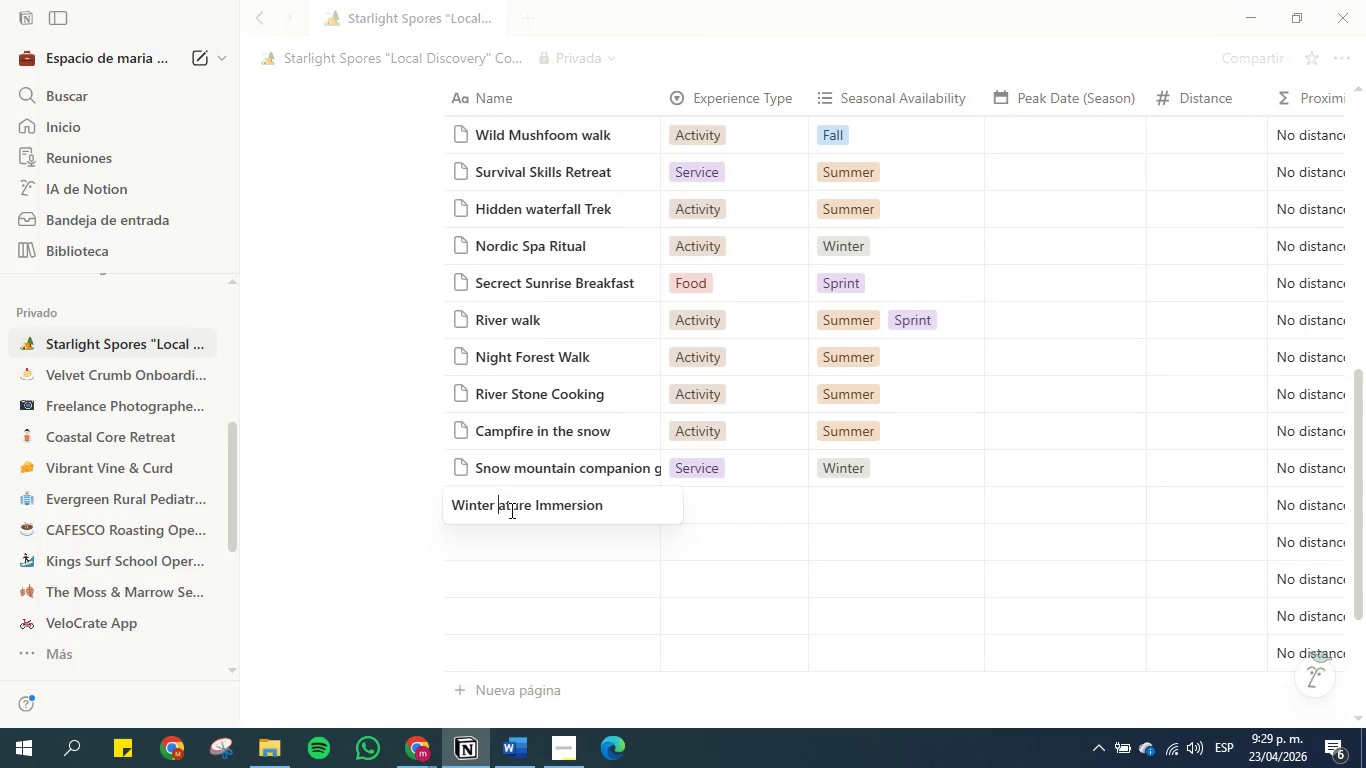 
key(N)
 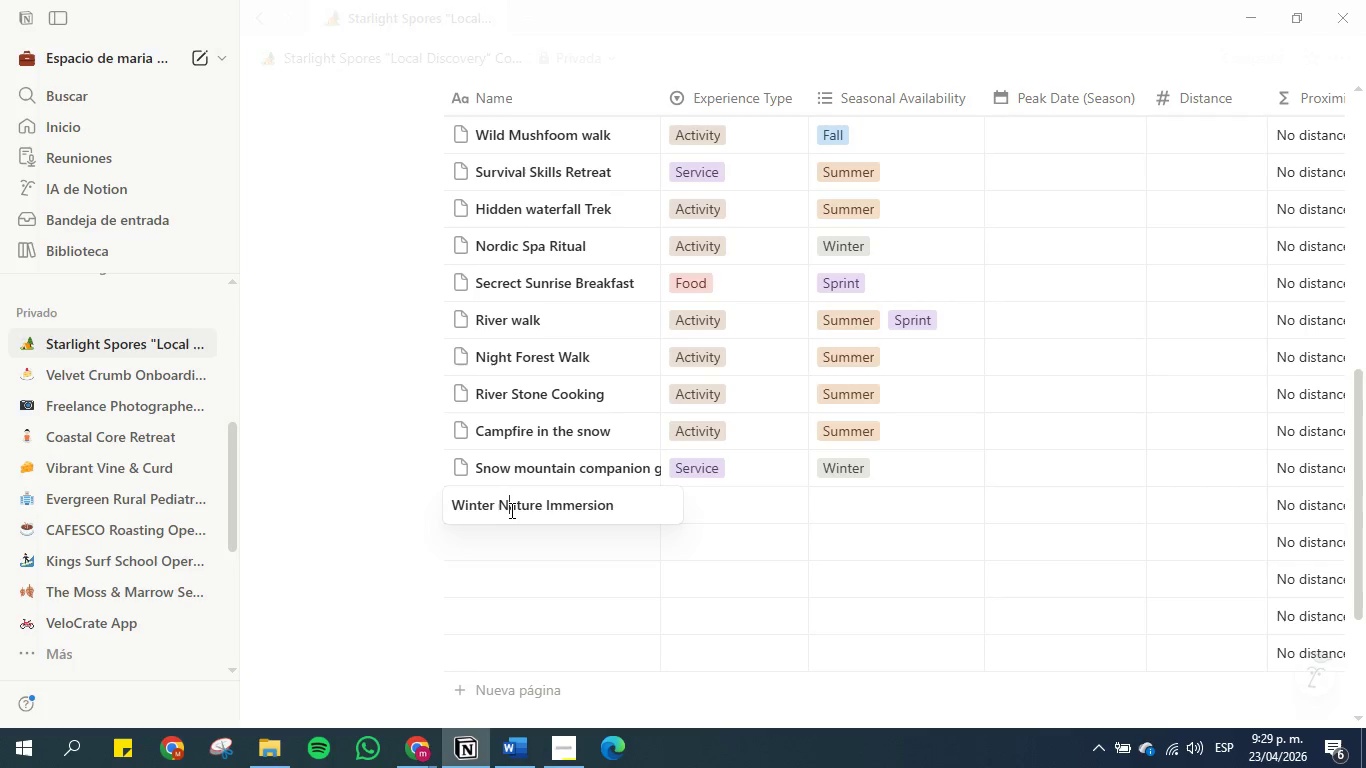 
key(CapsLock)
 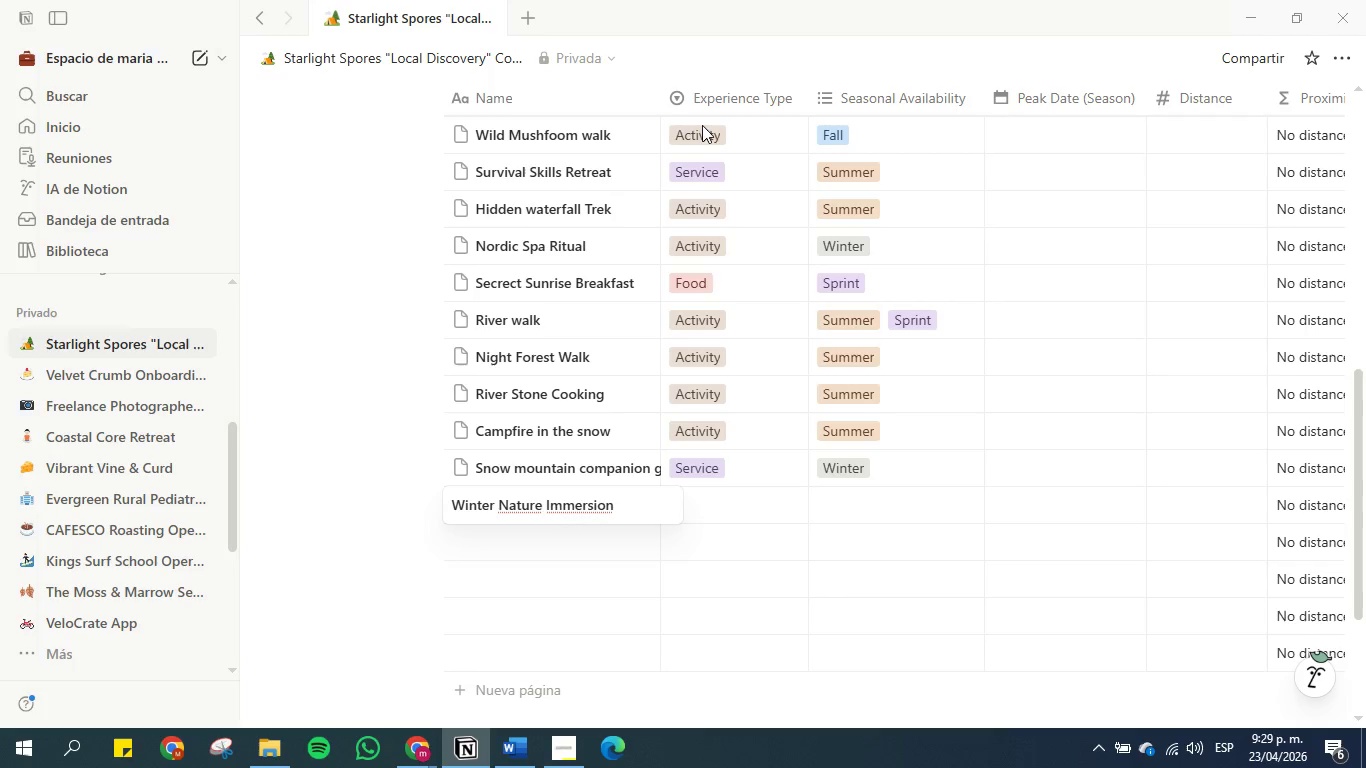 
left_click([651, 103])
 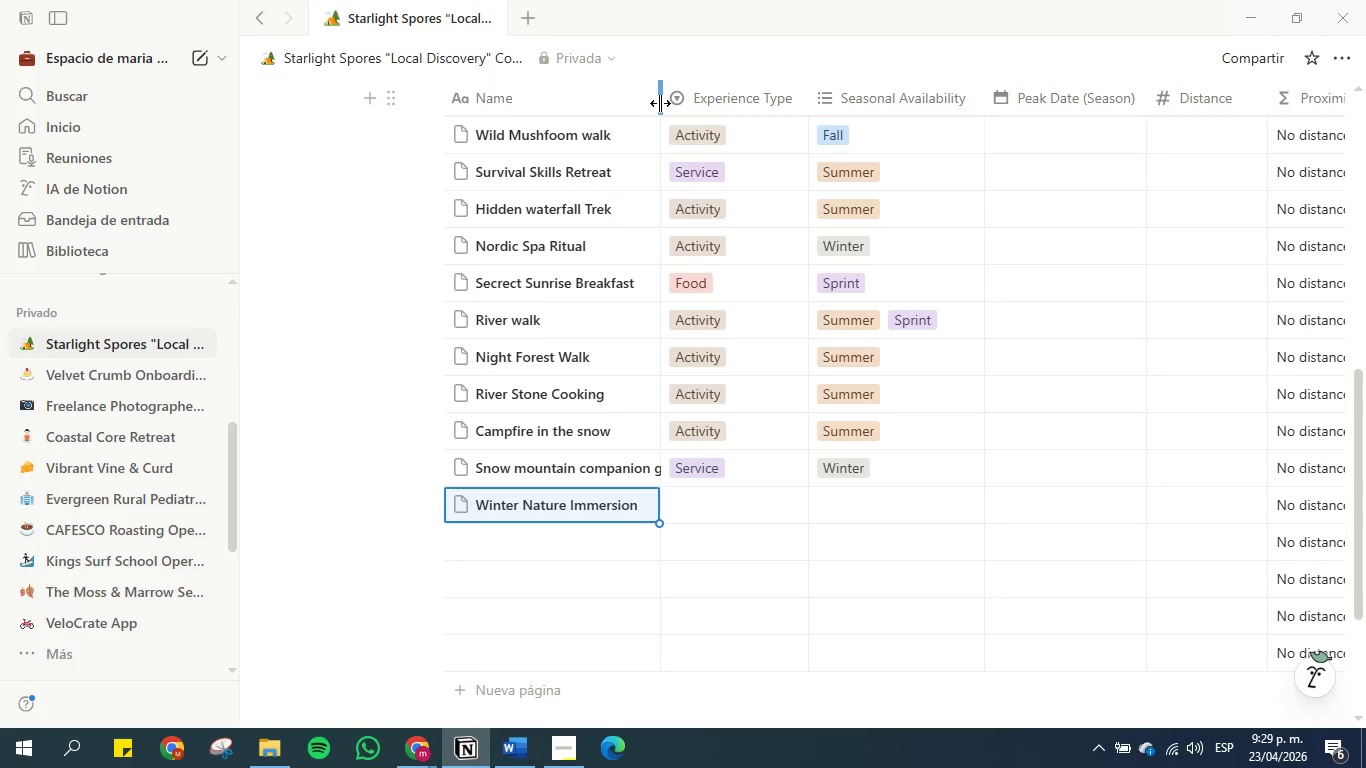 
left_click_drag(start_coordinate=[660, 103], to_coordinate=[711, 103])
 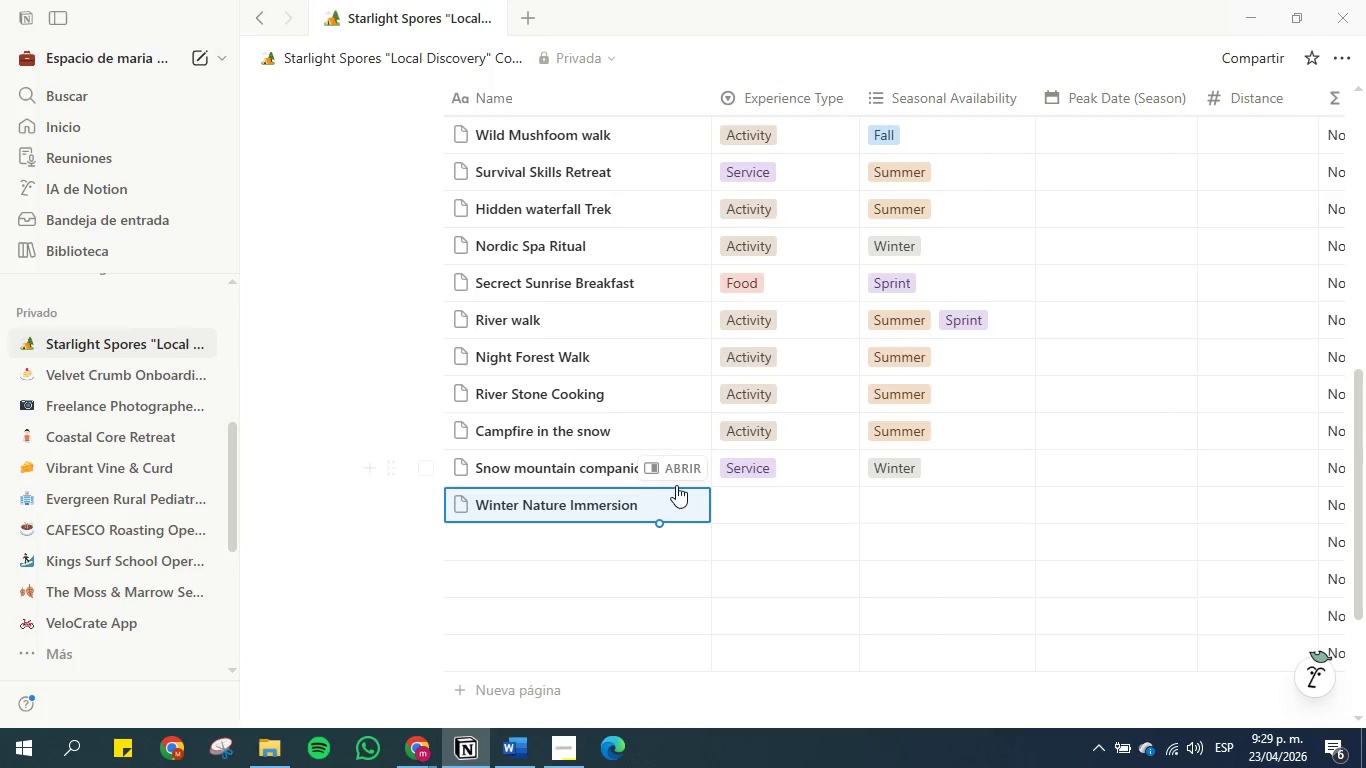 
left_click([664, 503])
 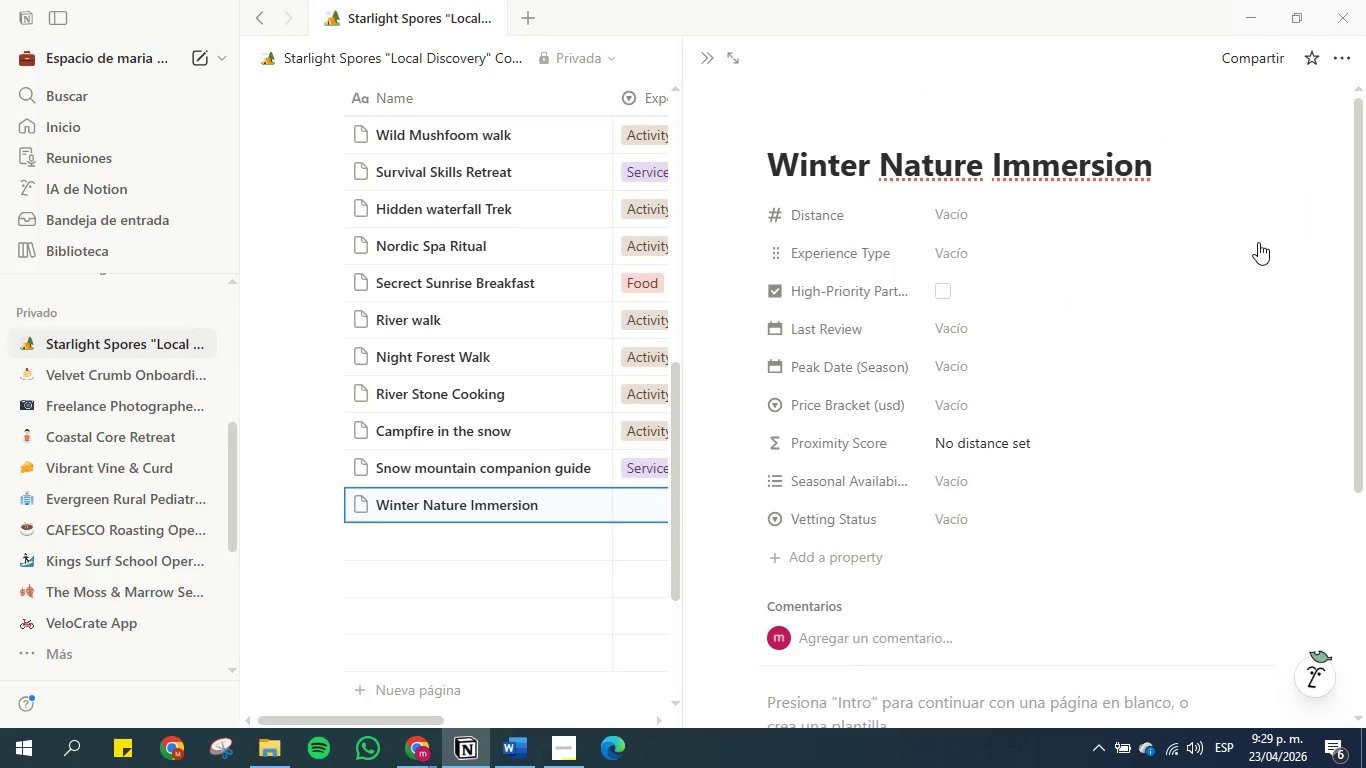 
type(with u)
key(Backspace)
type(unv)
key(Backspace)
type(ch)
 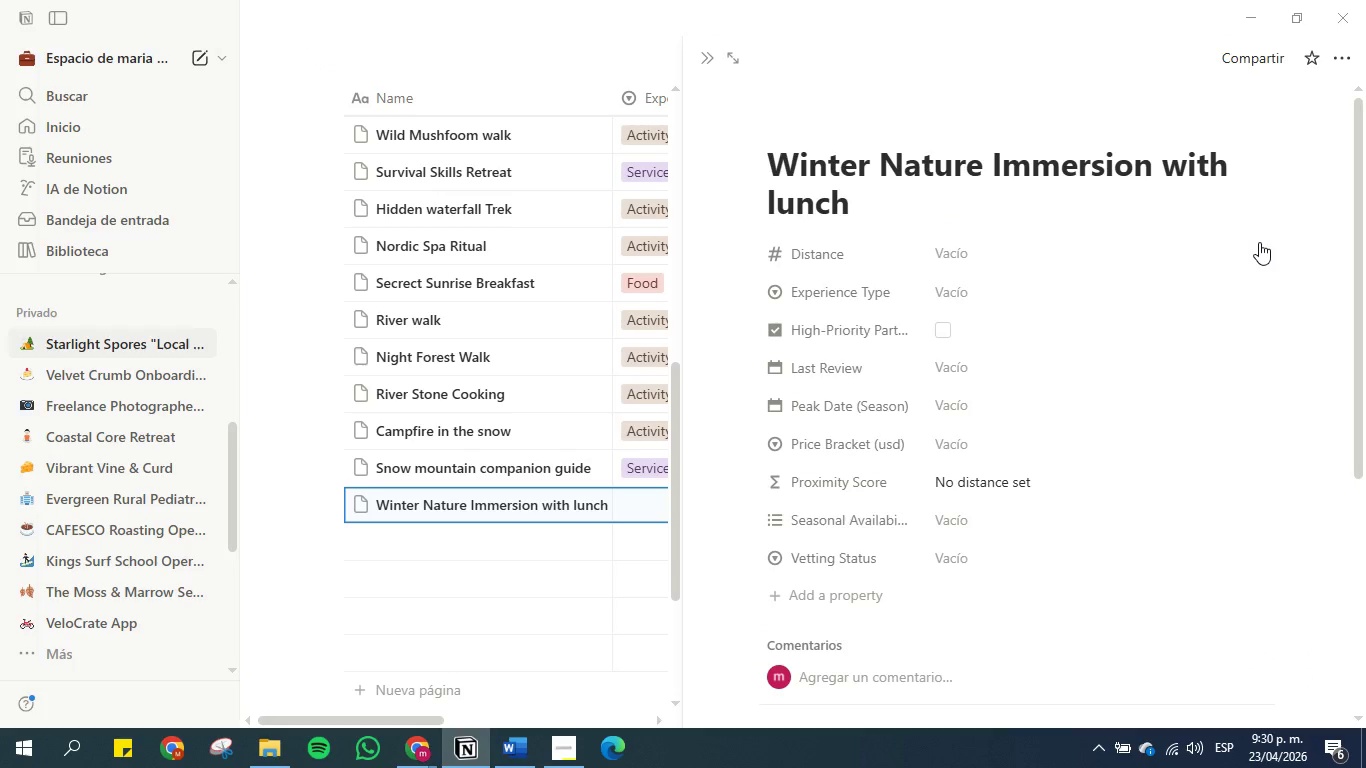 
hold_key(key=L, duration=0.55)
 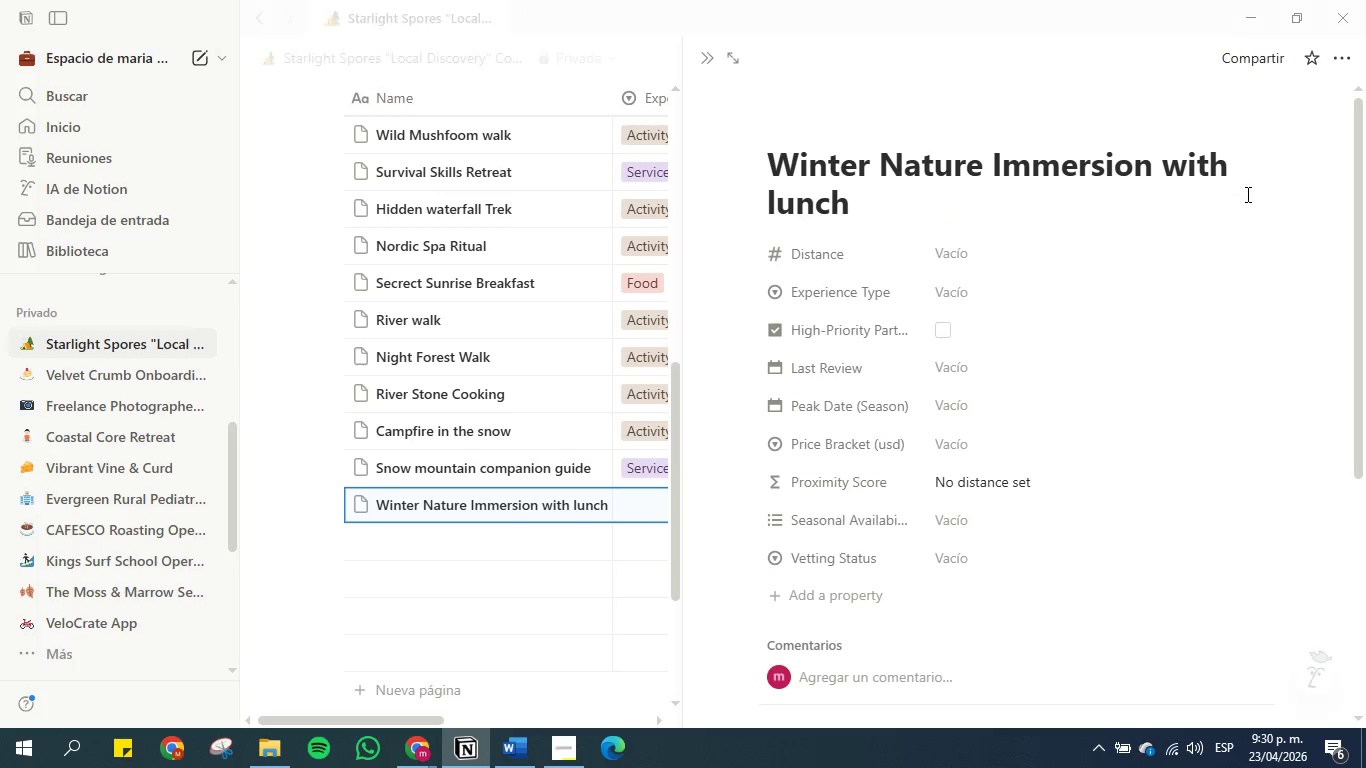 
left_click([512, 636])
 